 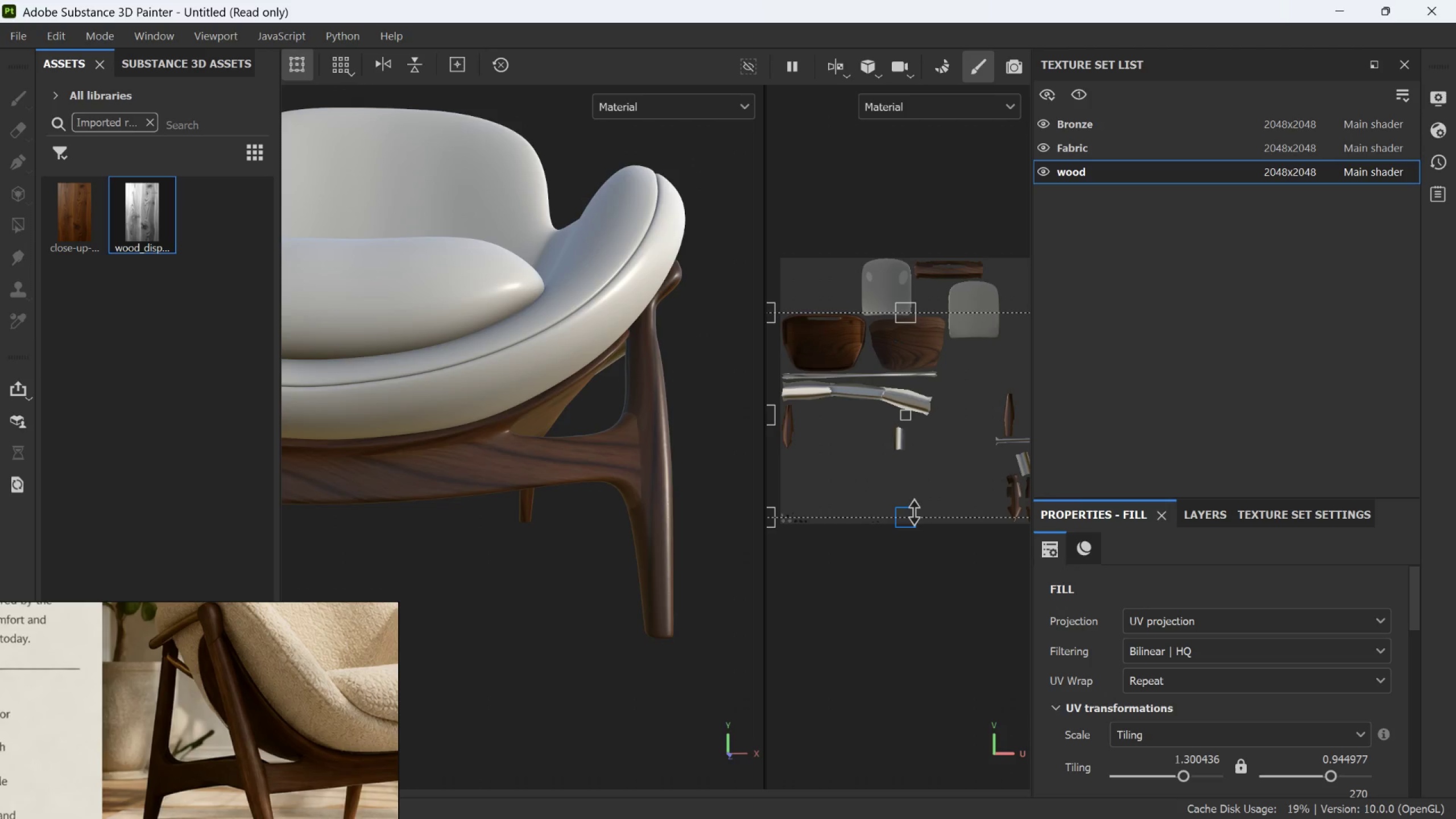 
key(Control+Z)
 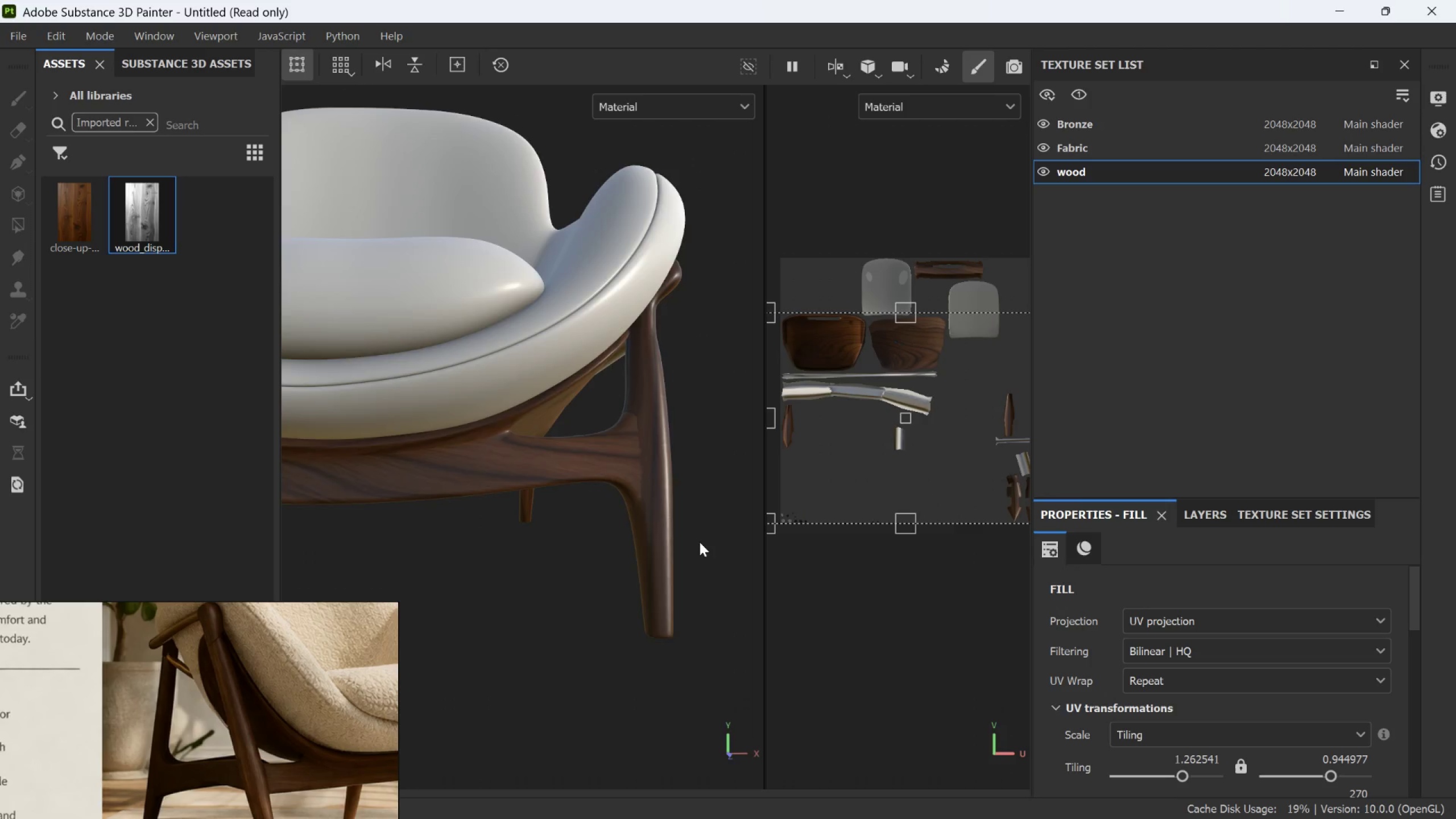 
scroll: coordinate [698, 542], scroll_direction: down, amount: 4.0
 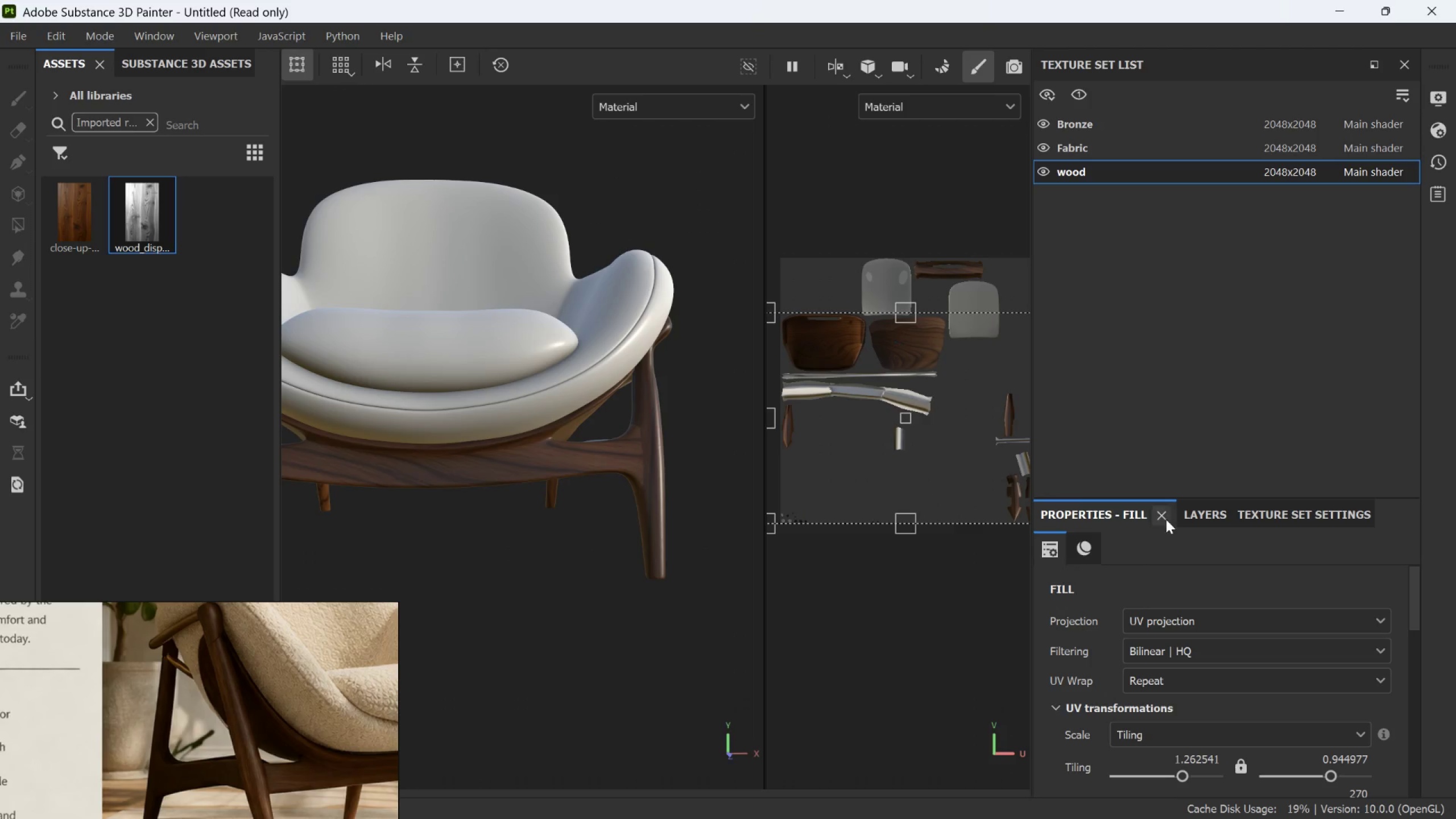 
left_click([1194, 514])
 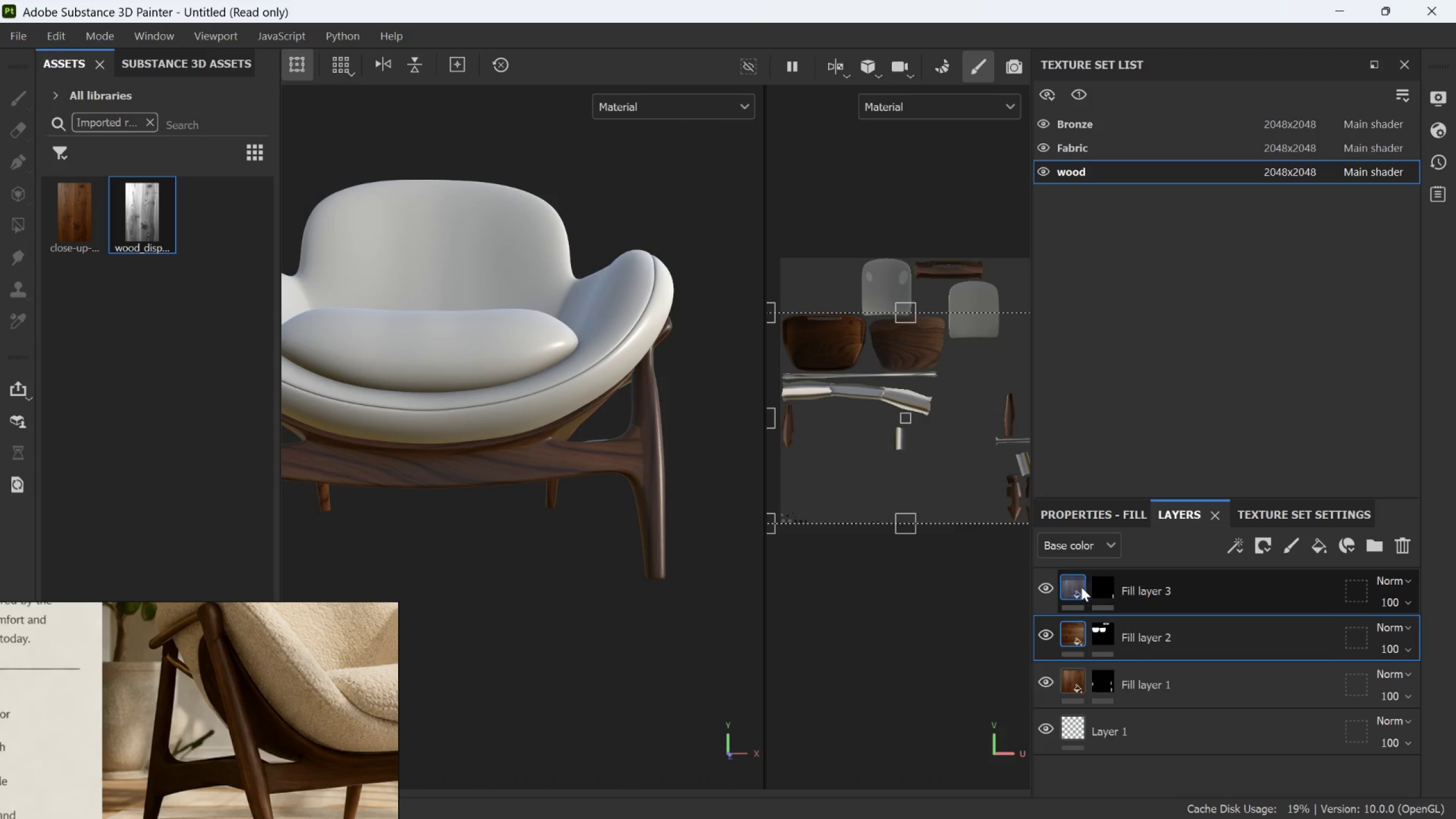 
left_click([1070, 582])
 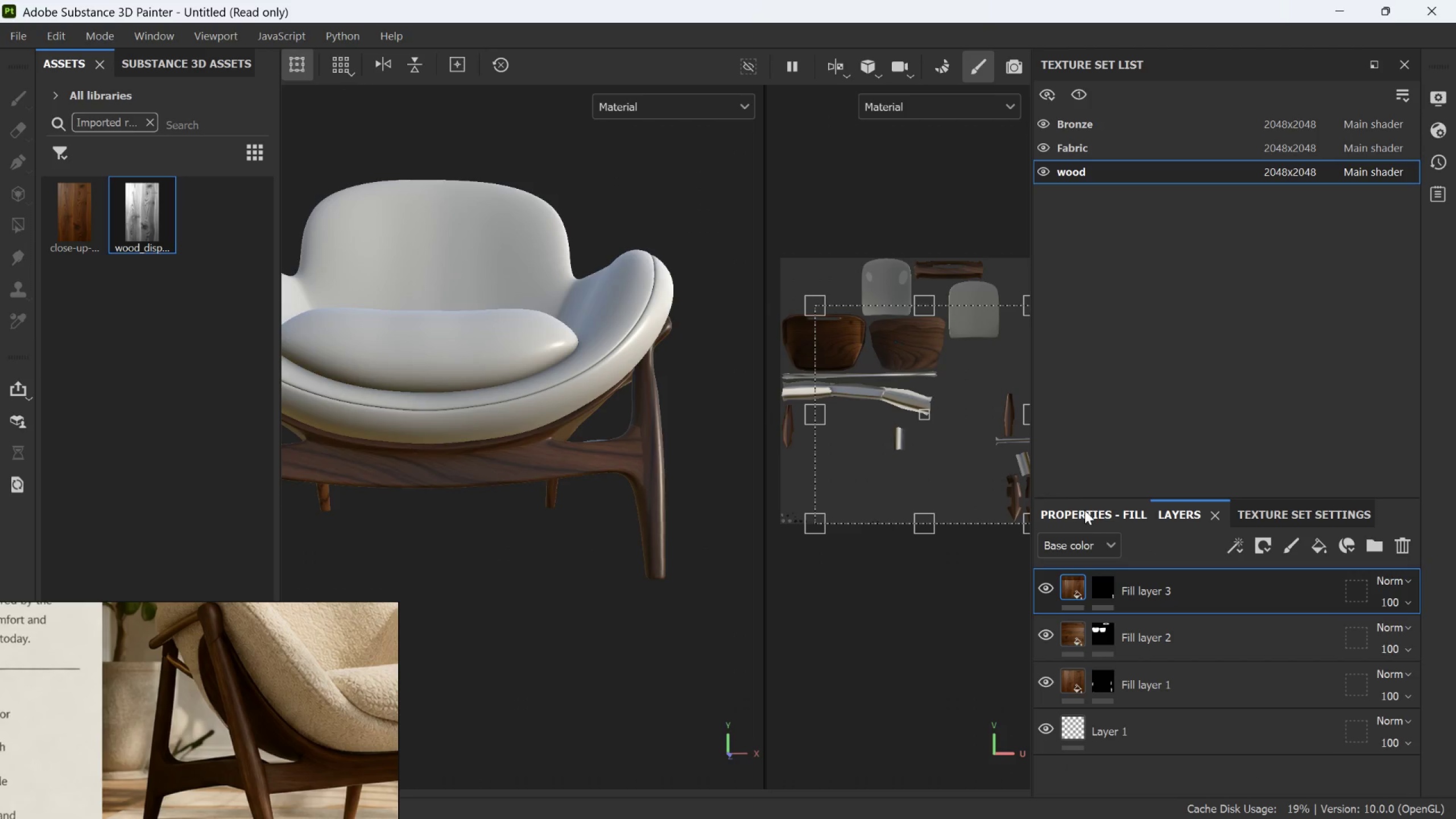 
left_click([1085, 510])
 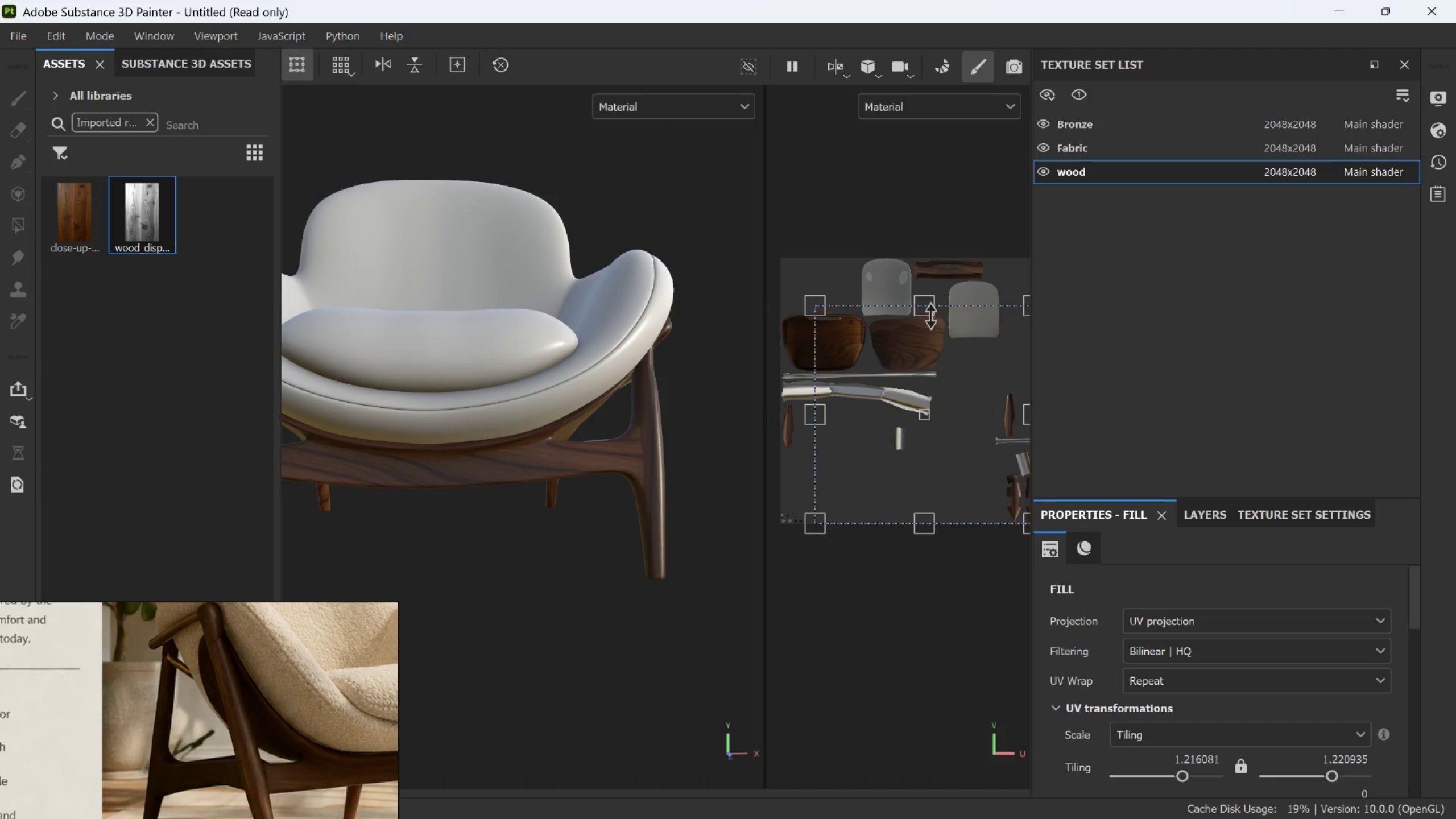 
left_click_drag(start_coordinate=[929, 309], to_coordinate=[933, 324])
 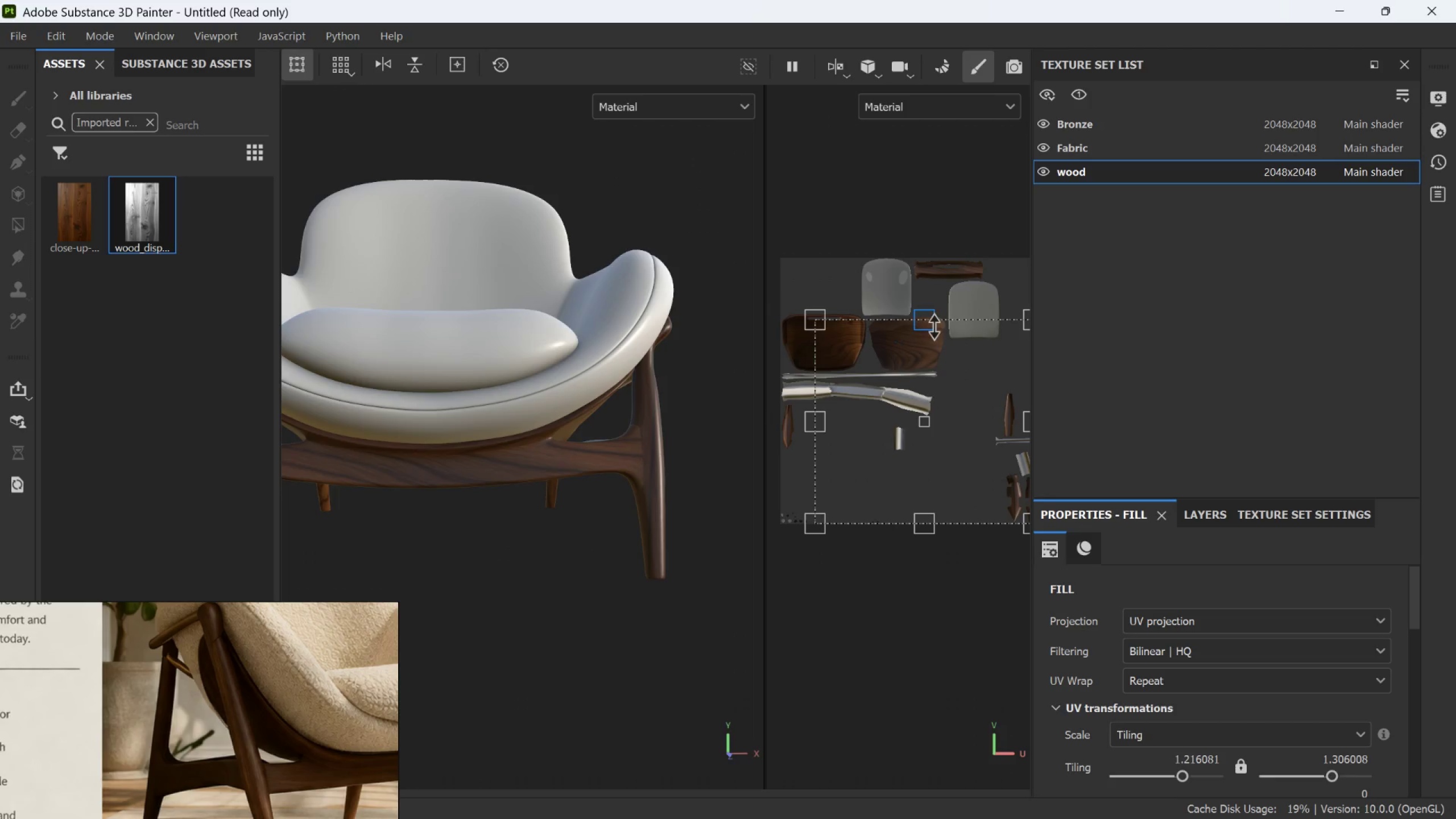 
key(Control+Z)
 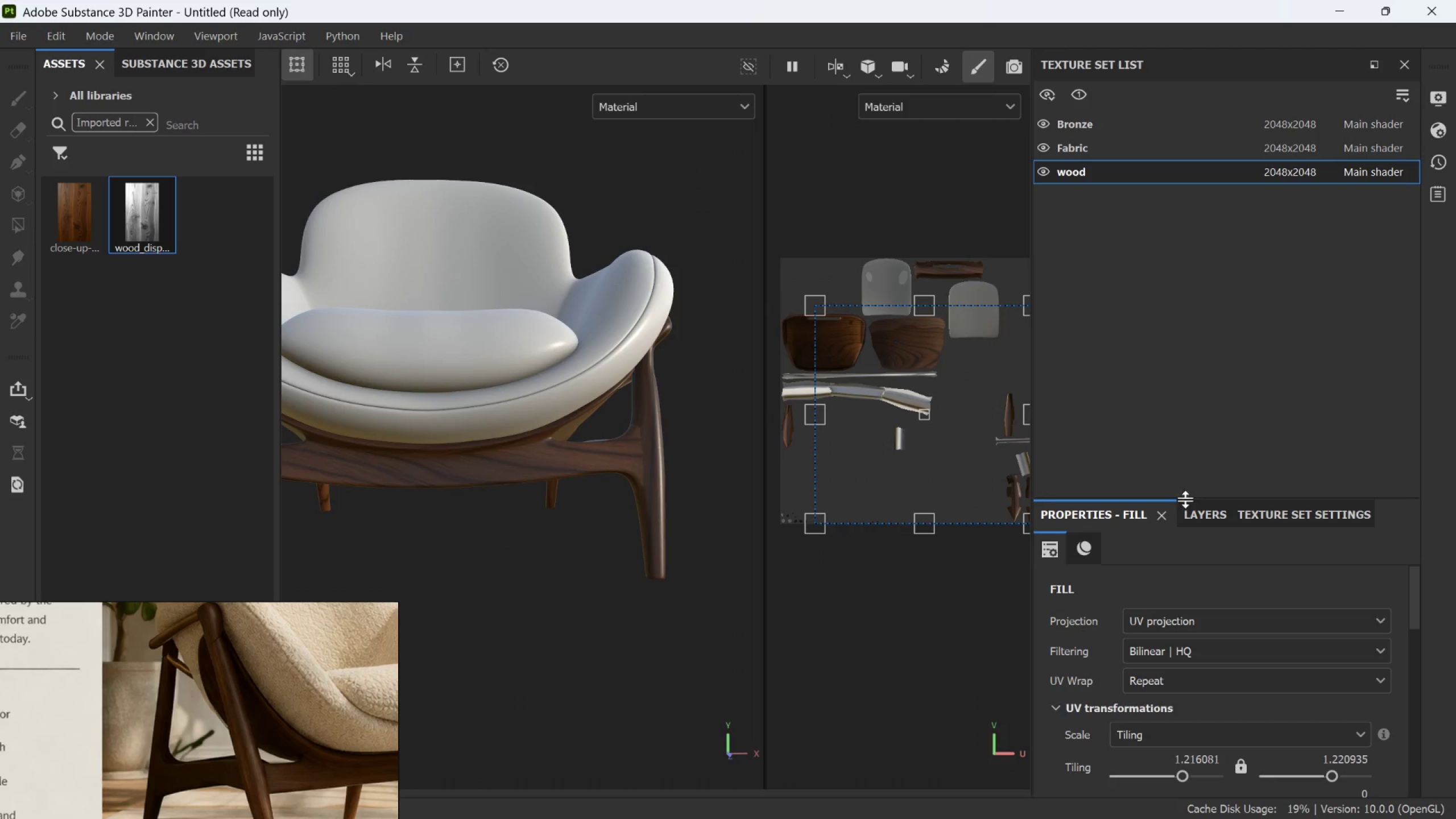 
left_click([1192, 513])
 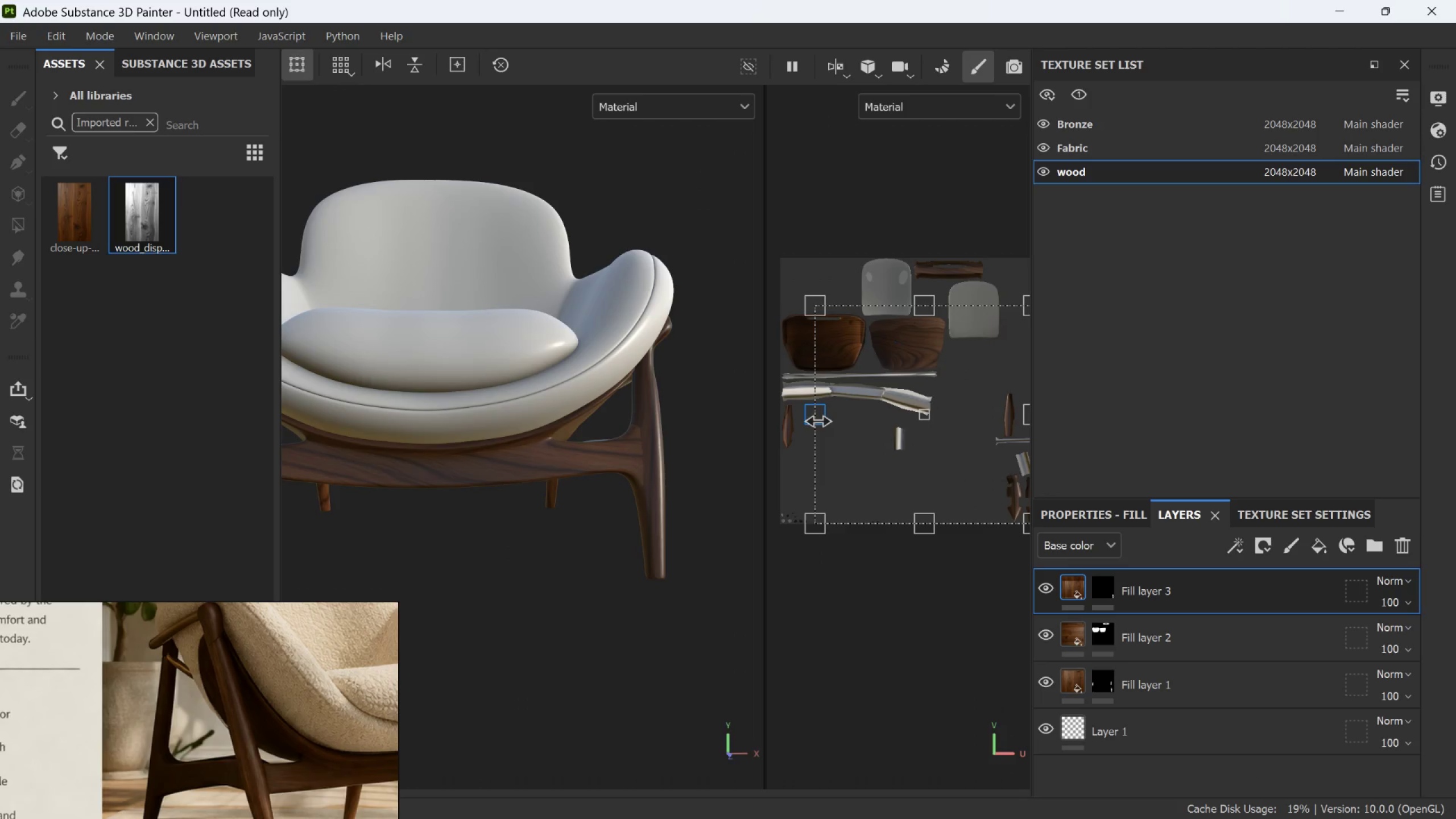 
left_click_drag(start_coordinate=[818, 421], to_coordinate=[932, 419])
 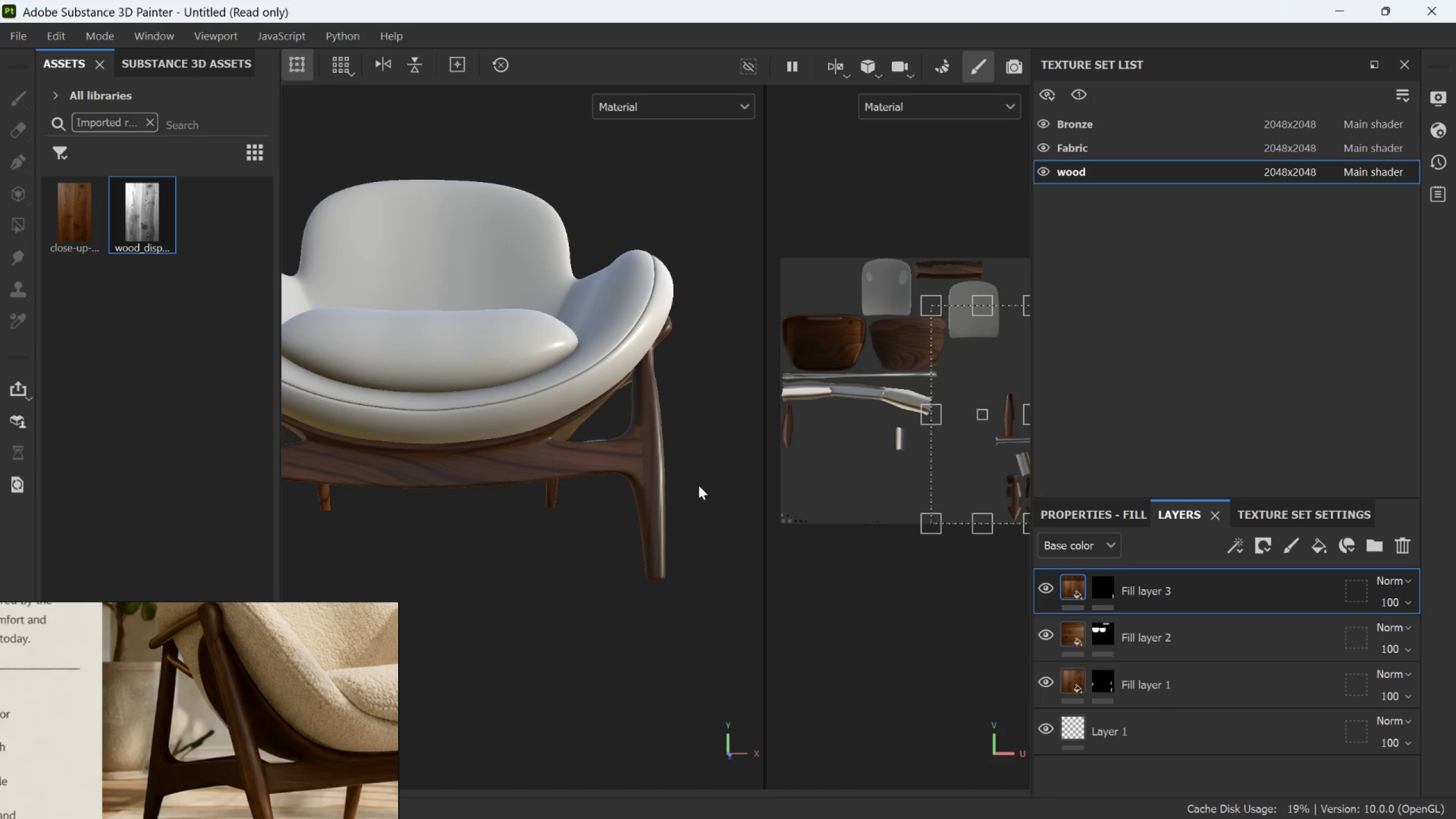 
hold_key(key=AltLeft, duration=1.52)
left_click_drag(start_coordinate=[704, 464], to_coordinate=[675, 516])
 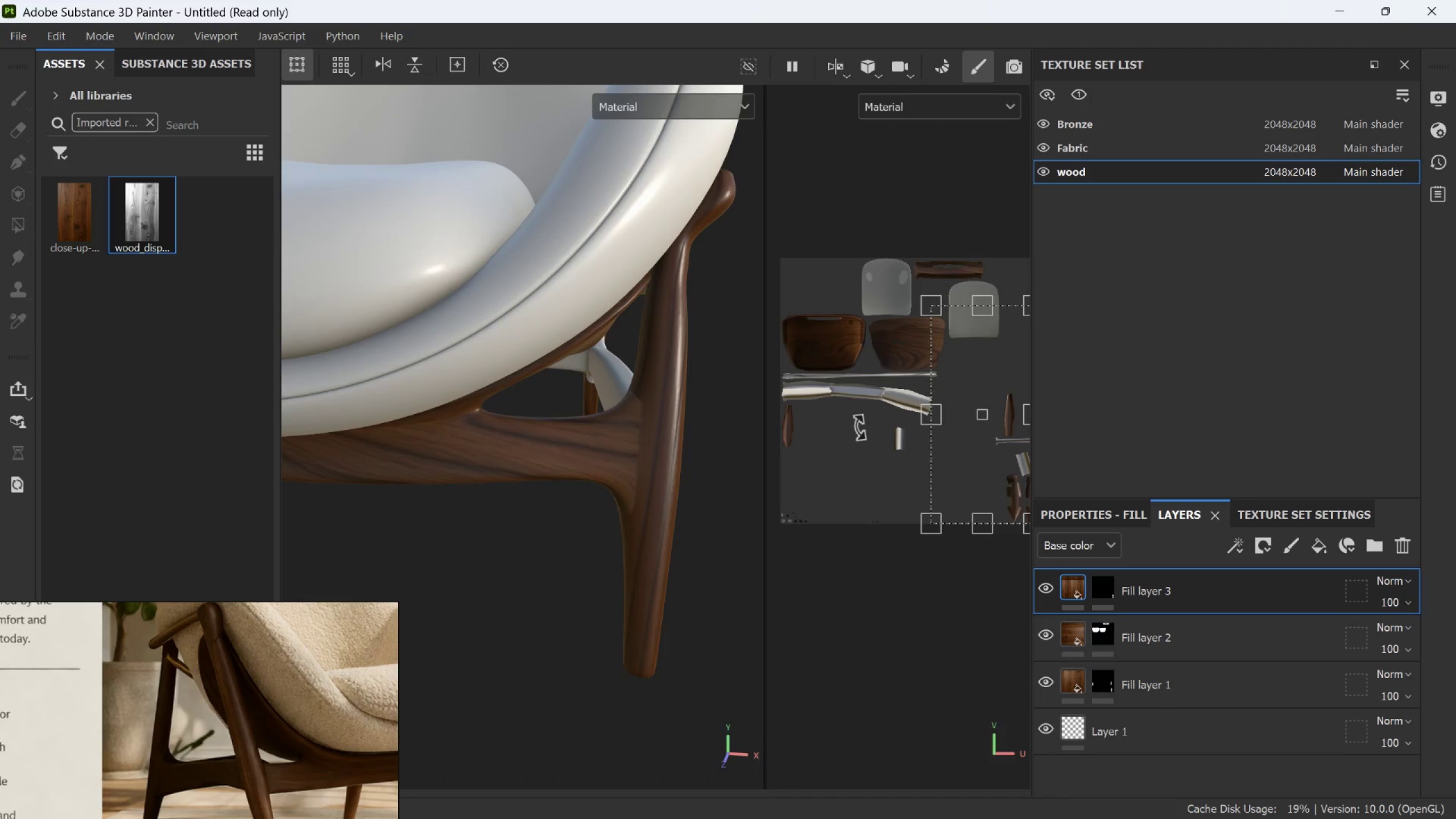 
scroll: coordinate [704, 464], scroll_direction: up, amount: 6.0
 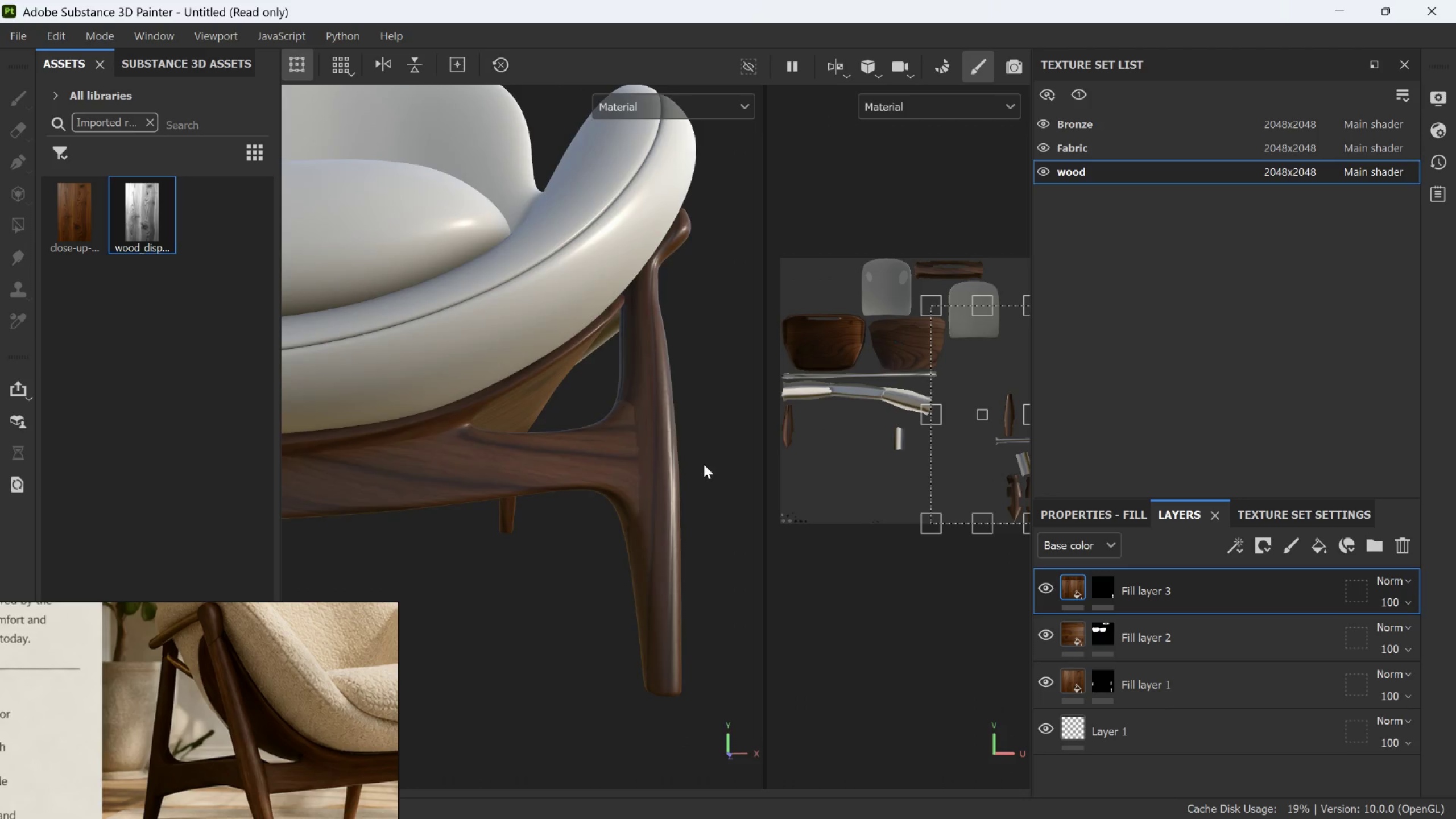 
key(Alt+AltLeft)
 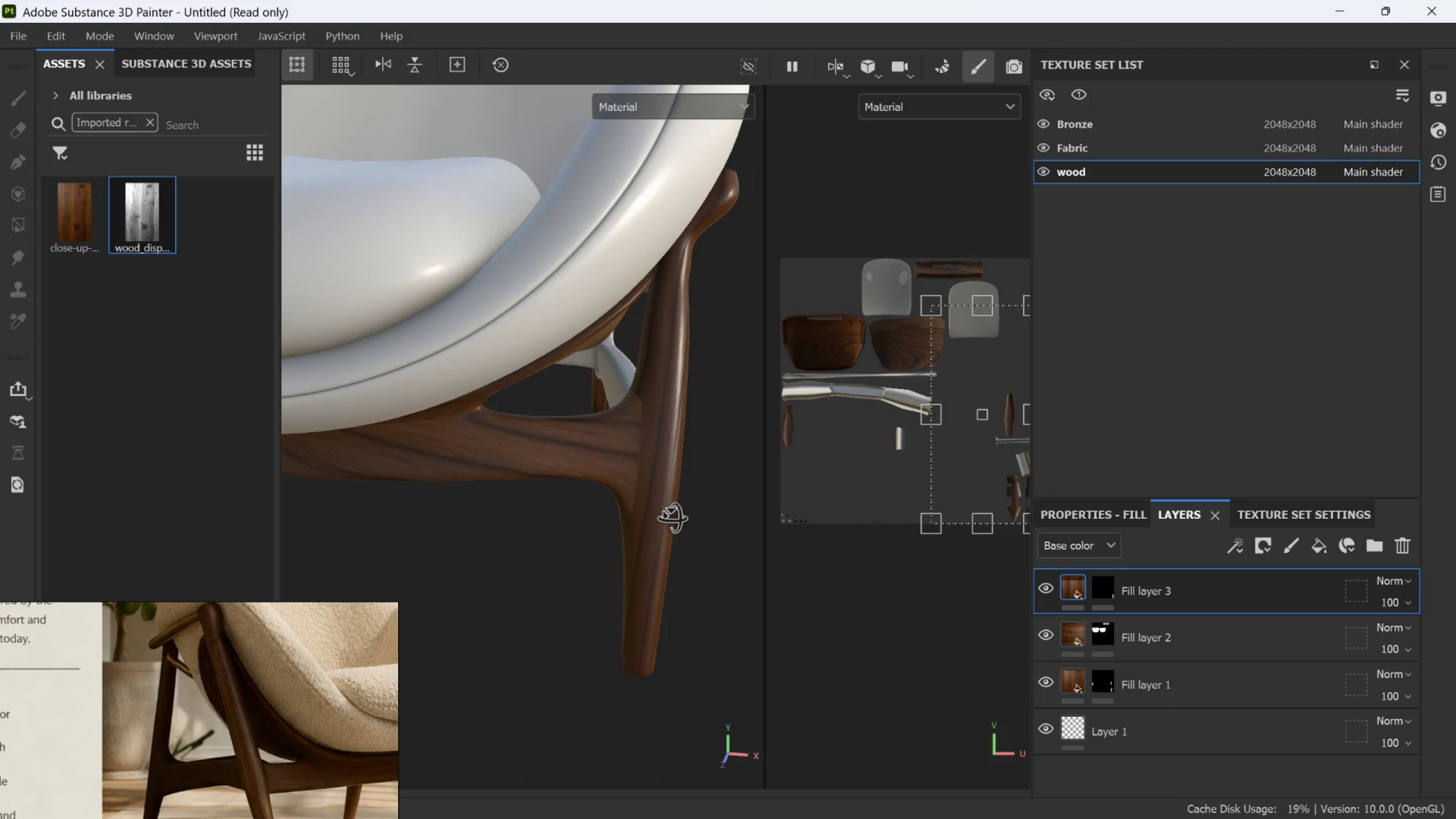 
key(Alt+AltLeft)
 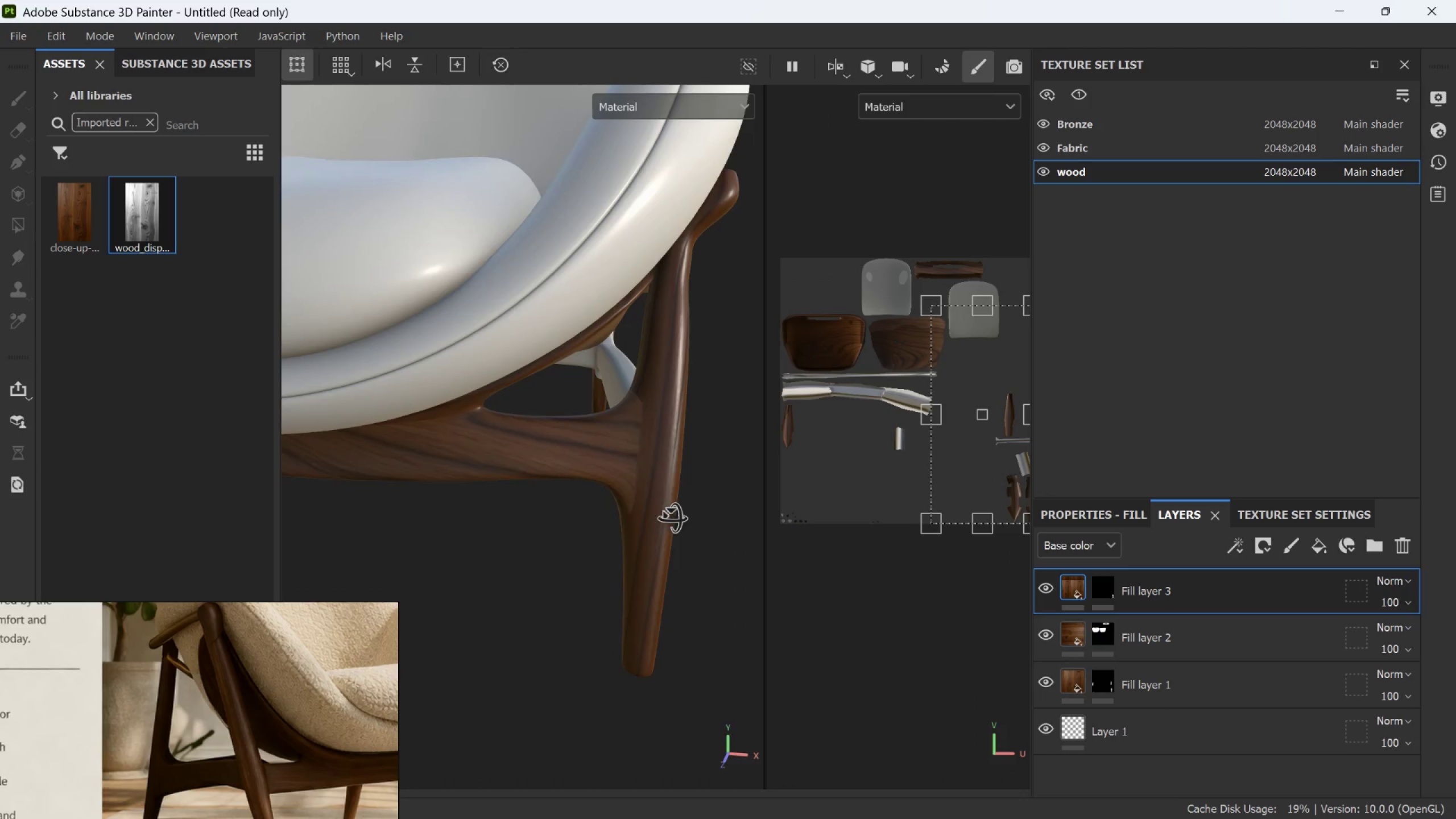 
key(Alt+AltLeft)
 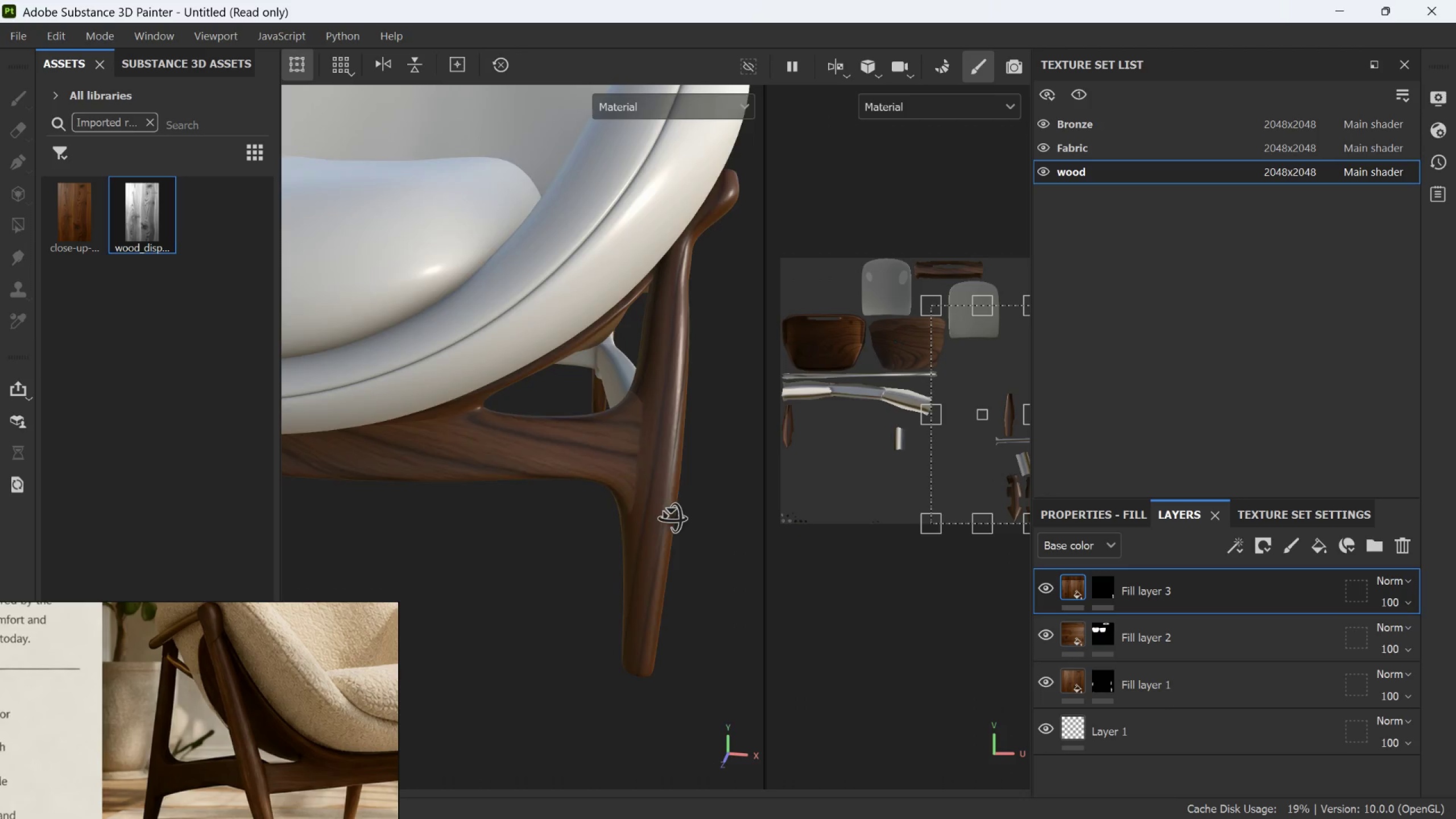 
key(Alt+AltLeft)
 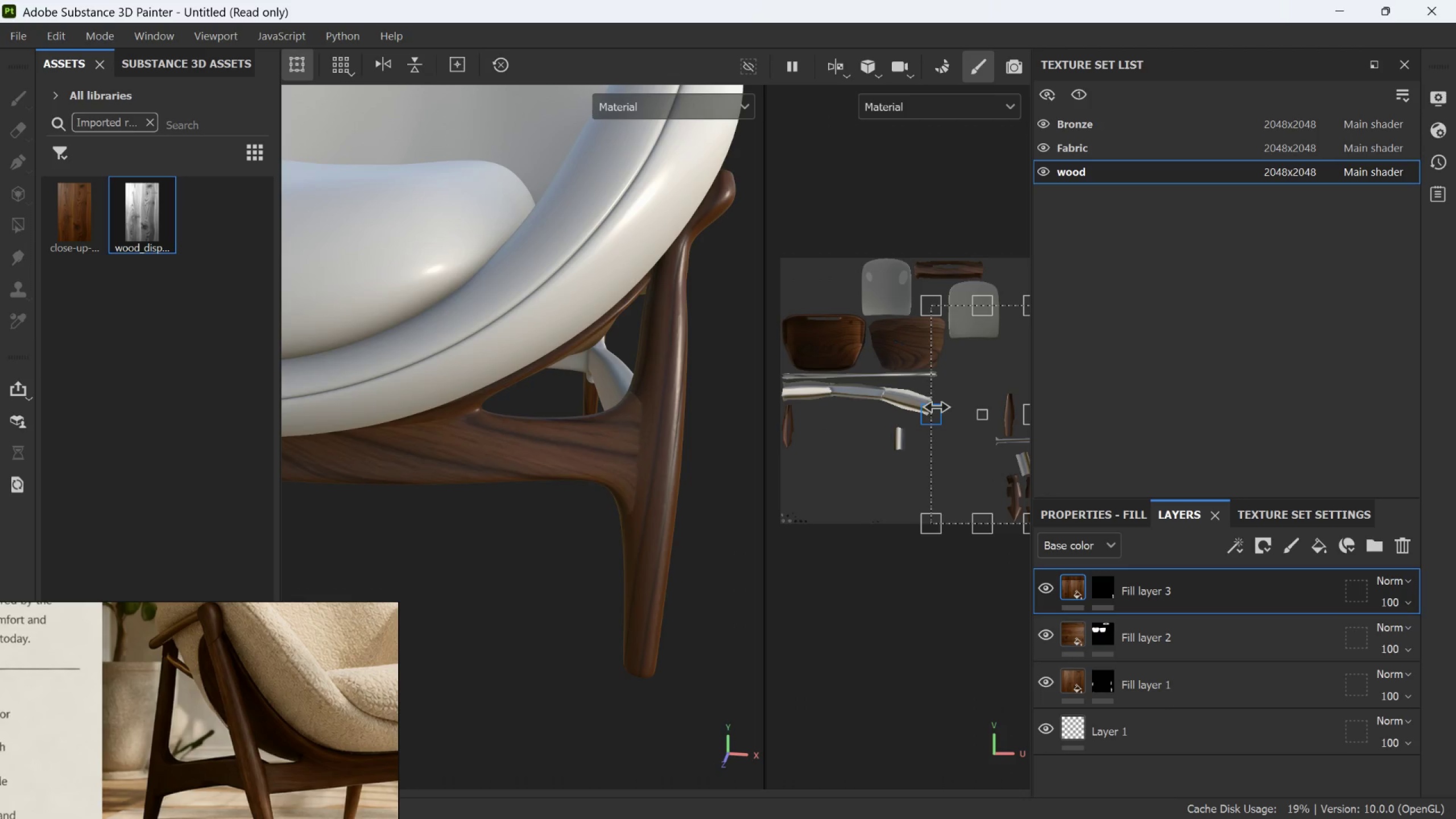 
left_click_drag(start_coordinate=[940, 409], to_coordinate=[945, 431])
 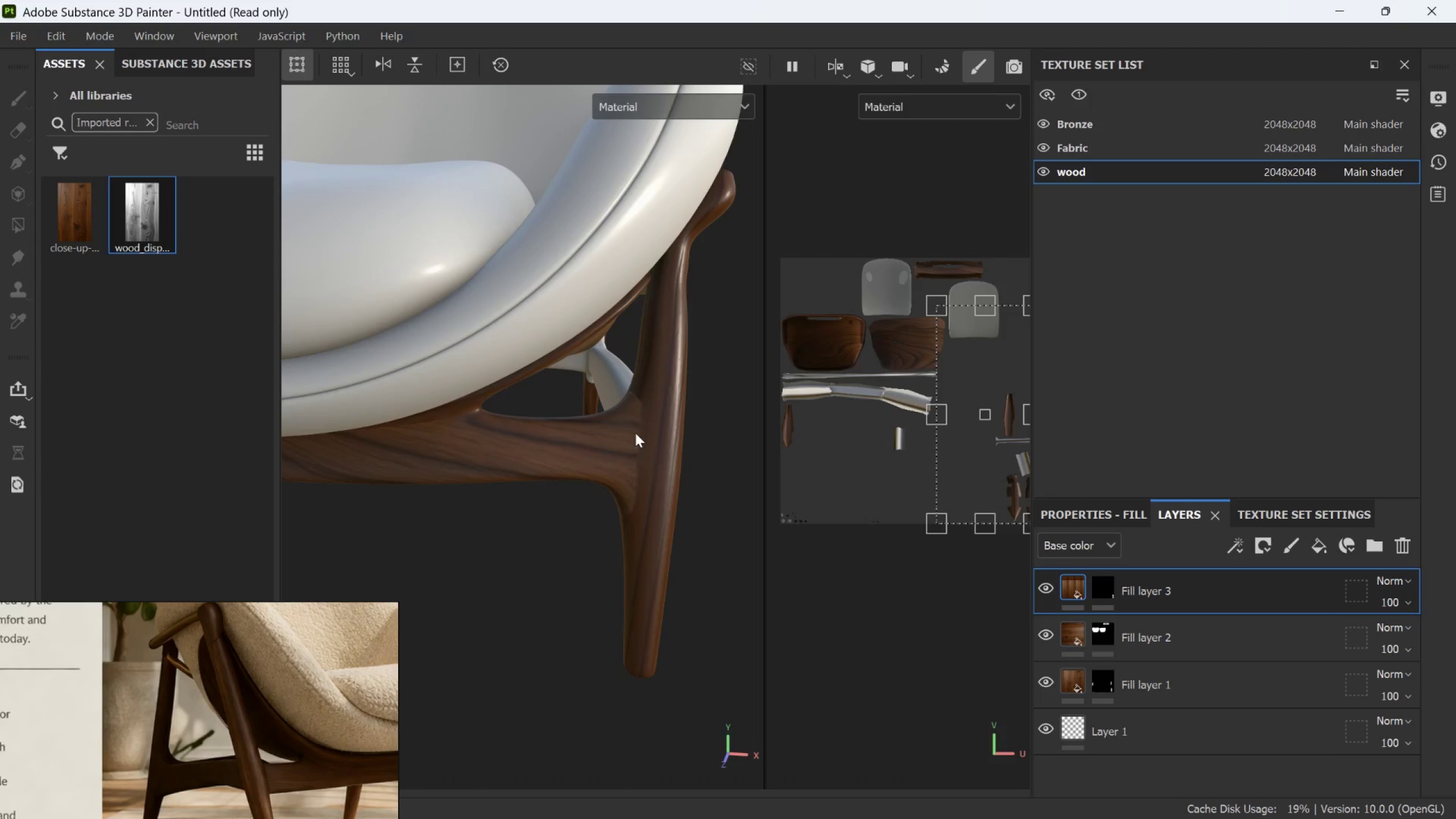 
hold_key(key=AltLeft, duration=1.52)
left_click_drag(start_coordinate=[638, 429], to_coordinate=[718, 398])
 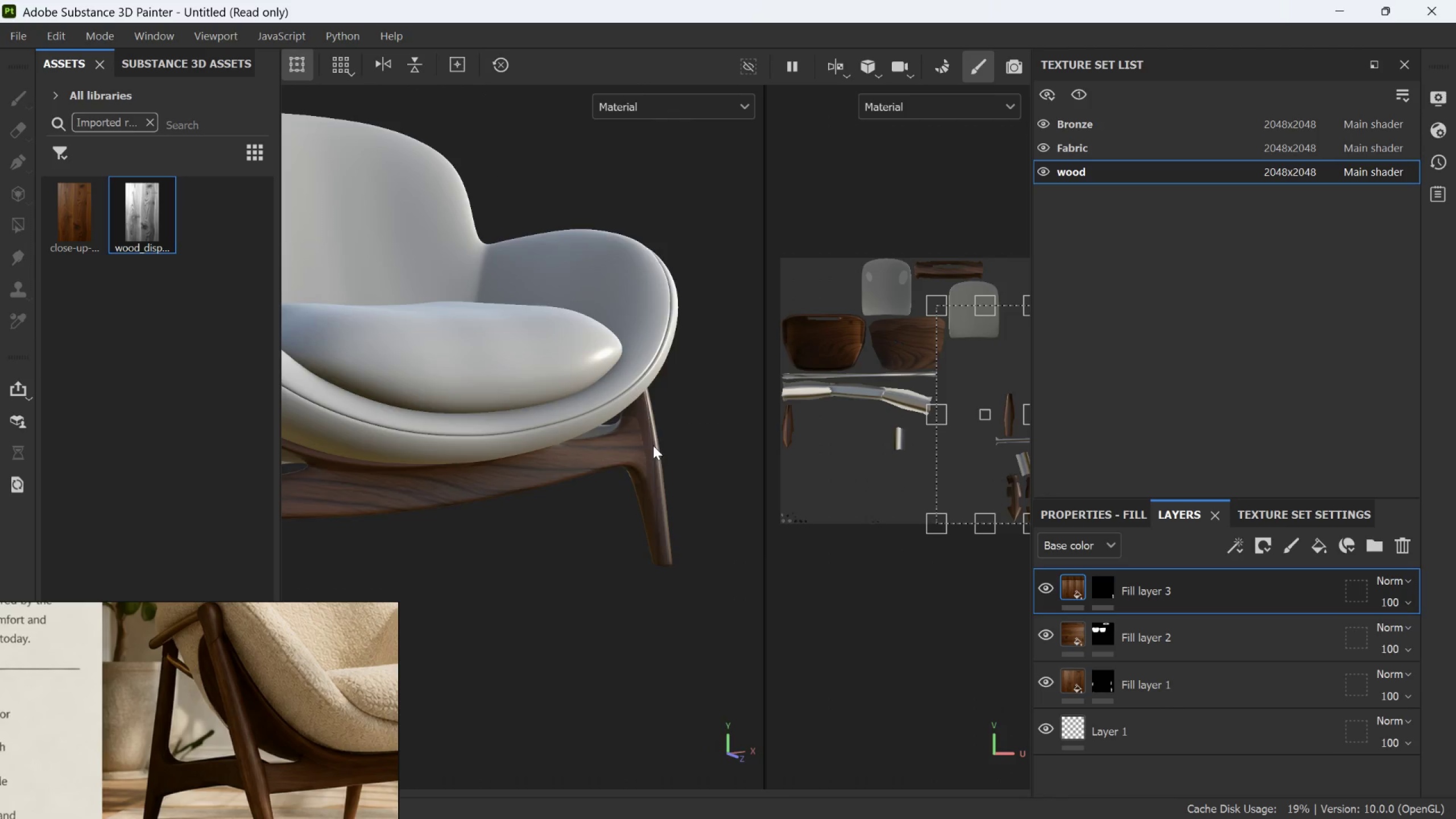 
scroll: coordinate [635, 433], scroll_direction: down, amount: 5.0
 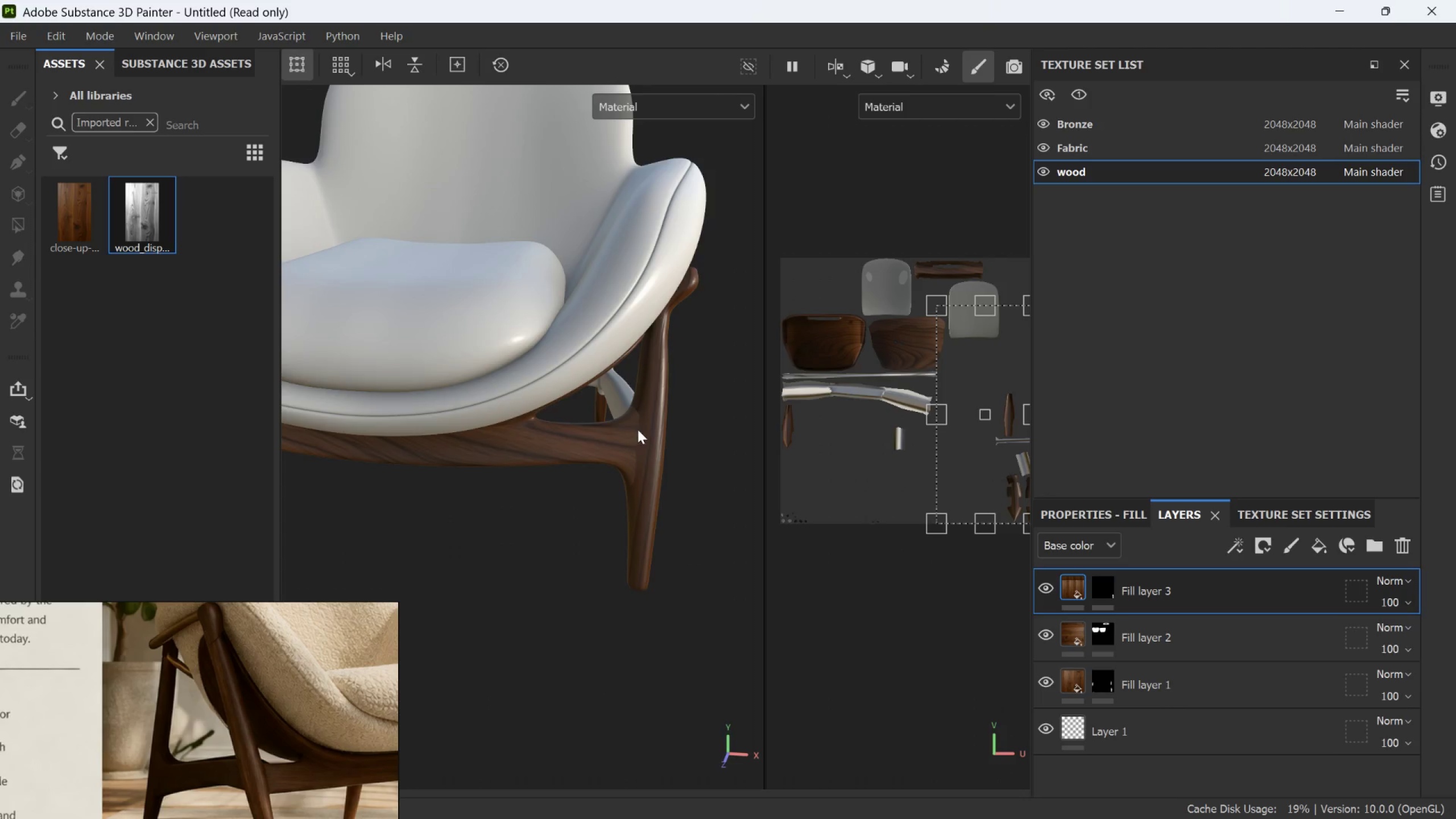 
key(Alt+AltLeft)
 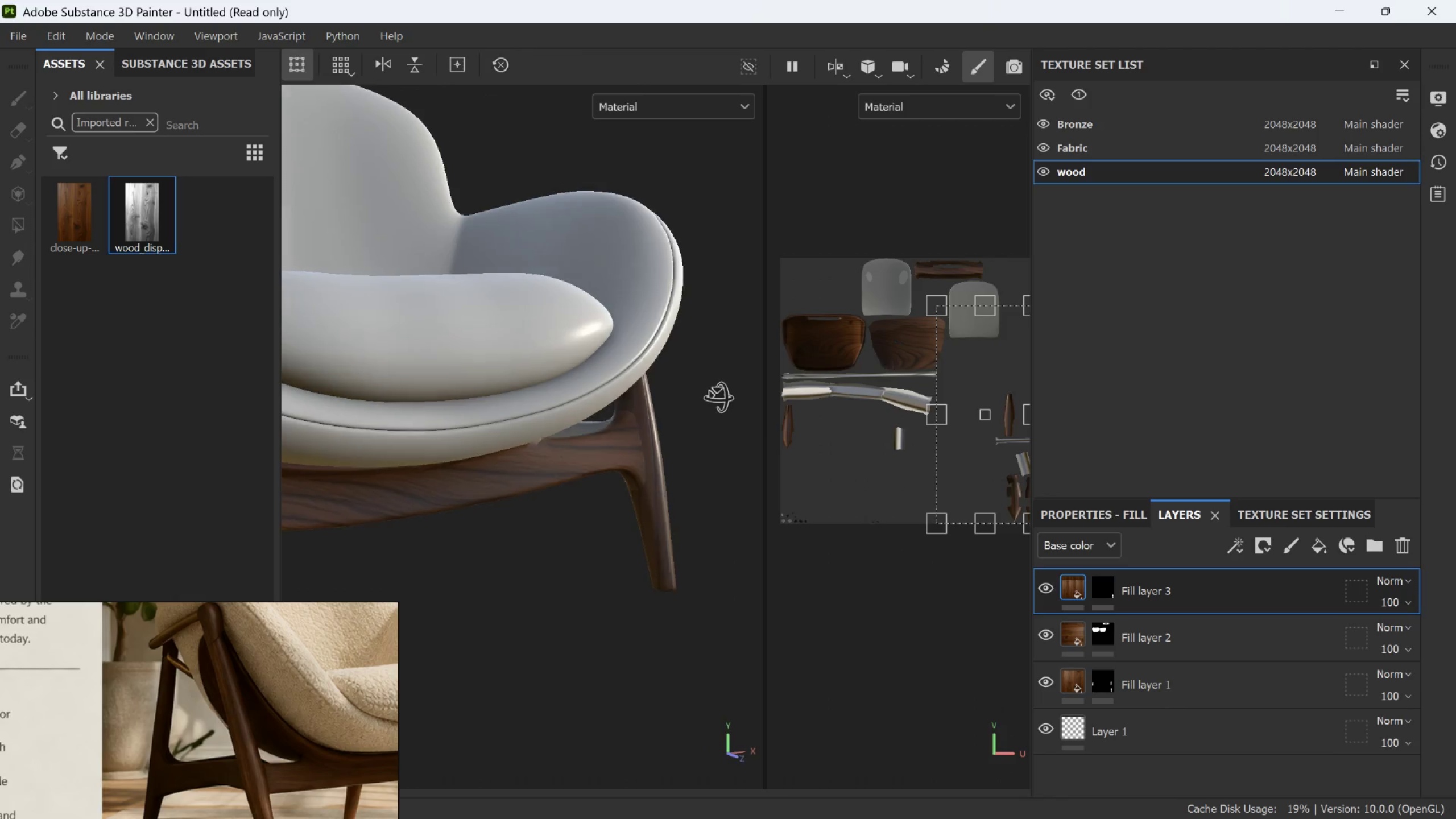 
key(Alt+AltLeft)
 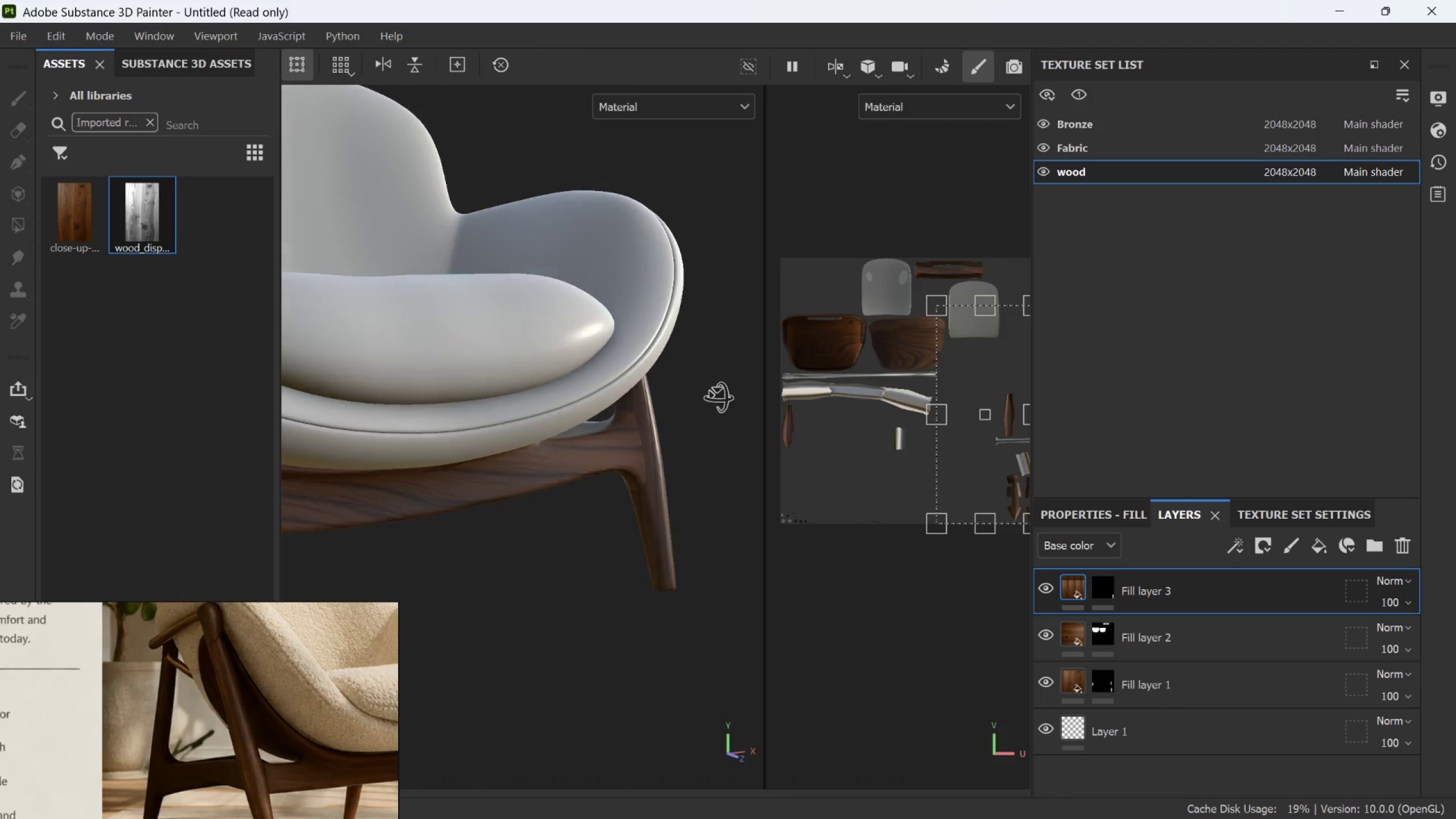 
key(Alt+AltLeft)
 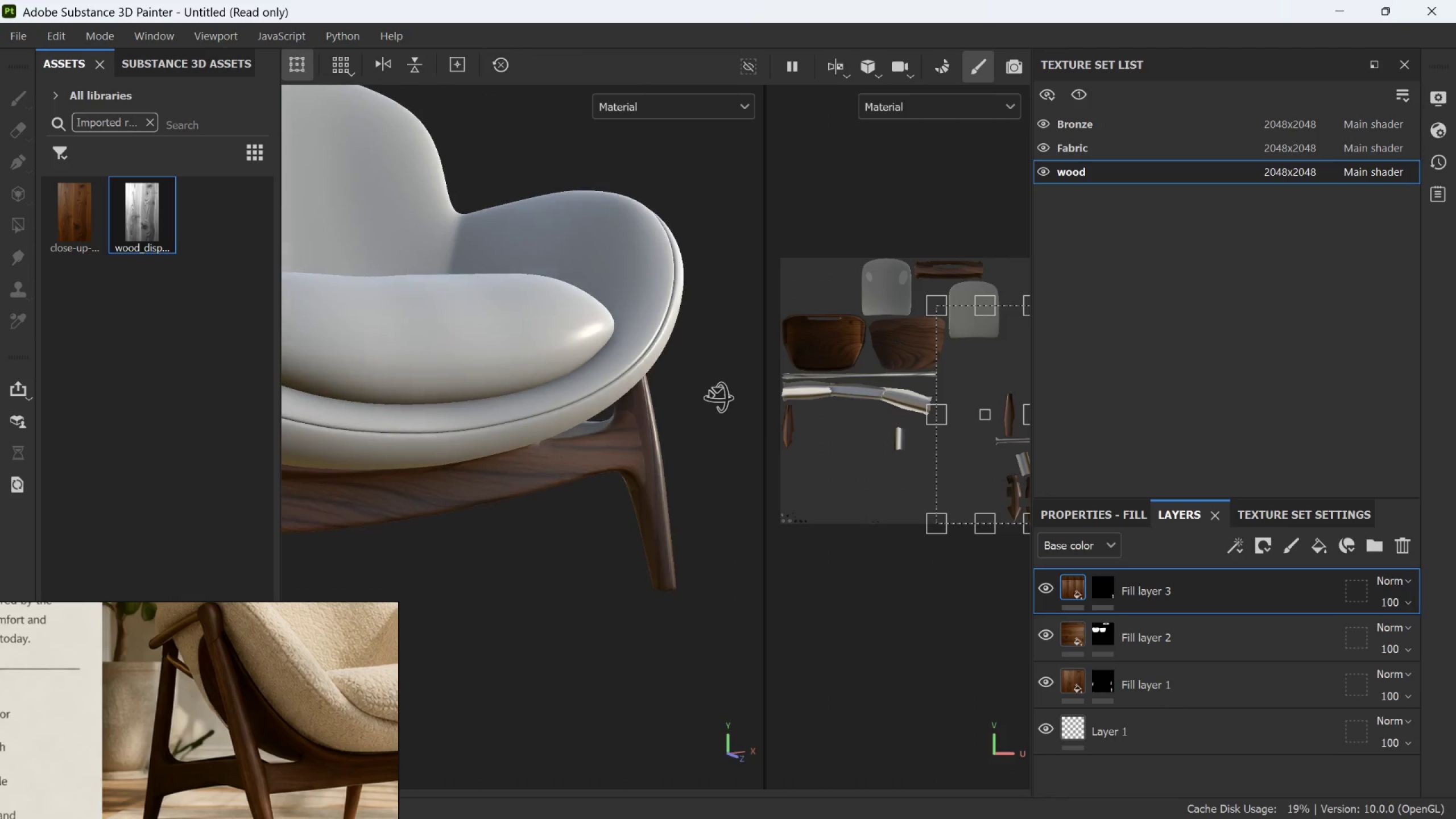 
key(Alt+AltLeft)
 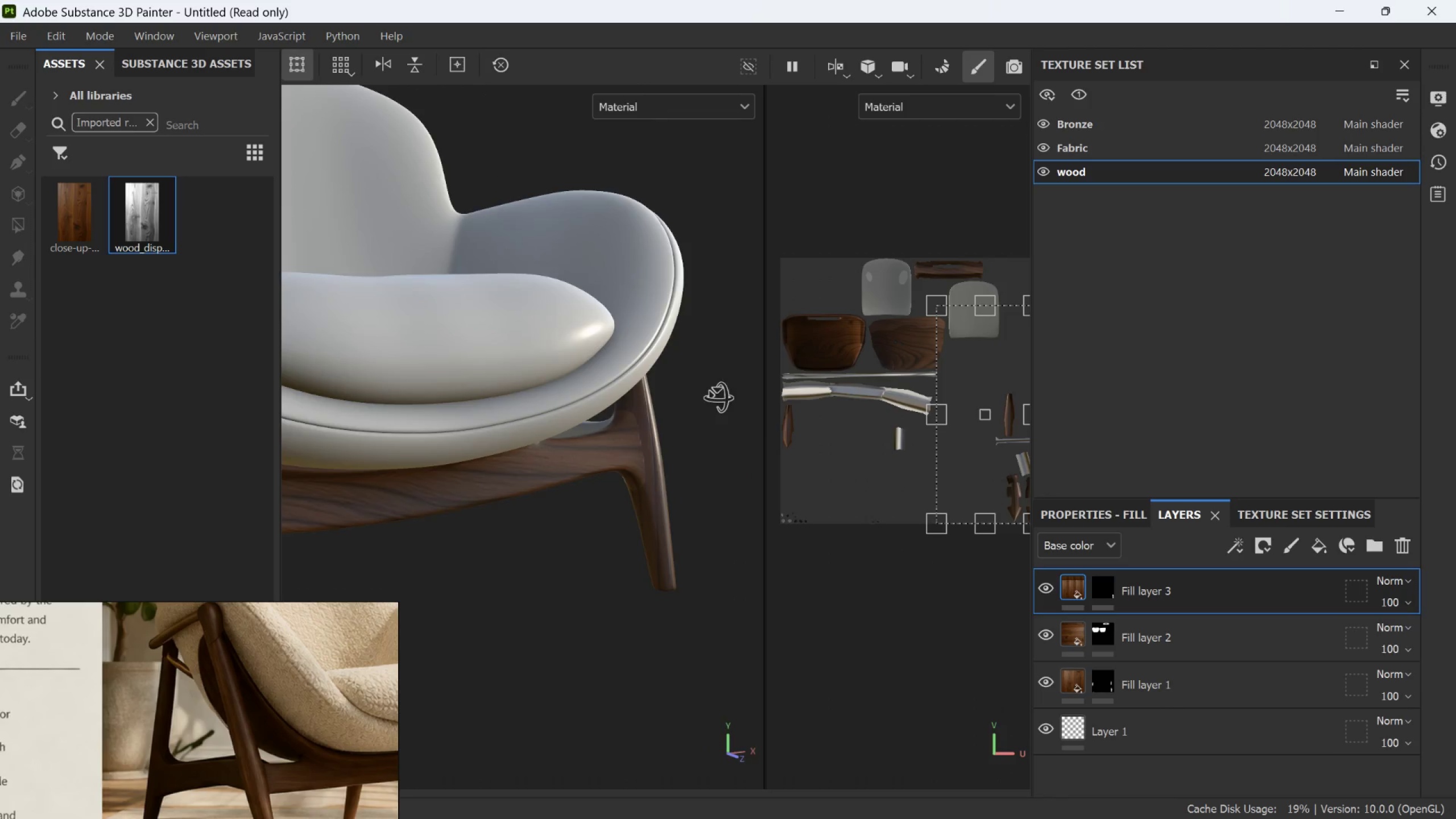 
key(Alt+AltLeft)
 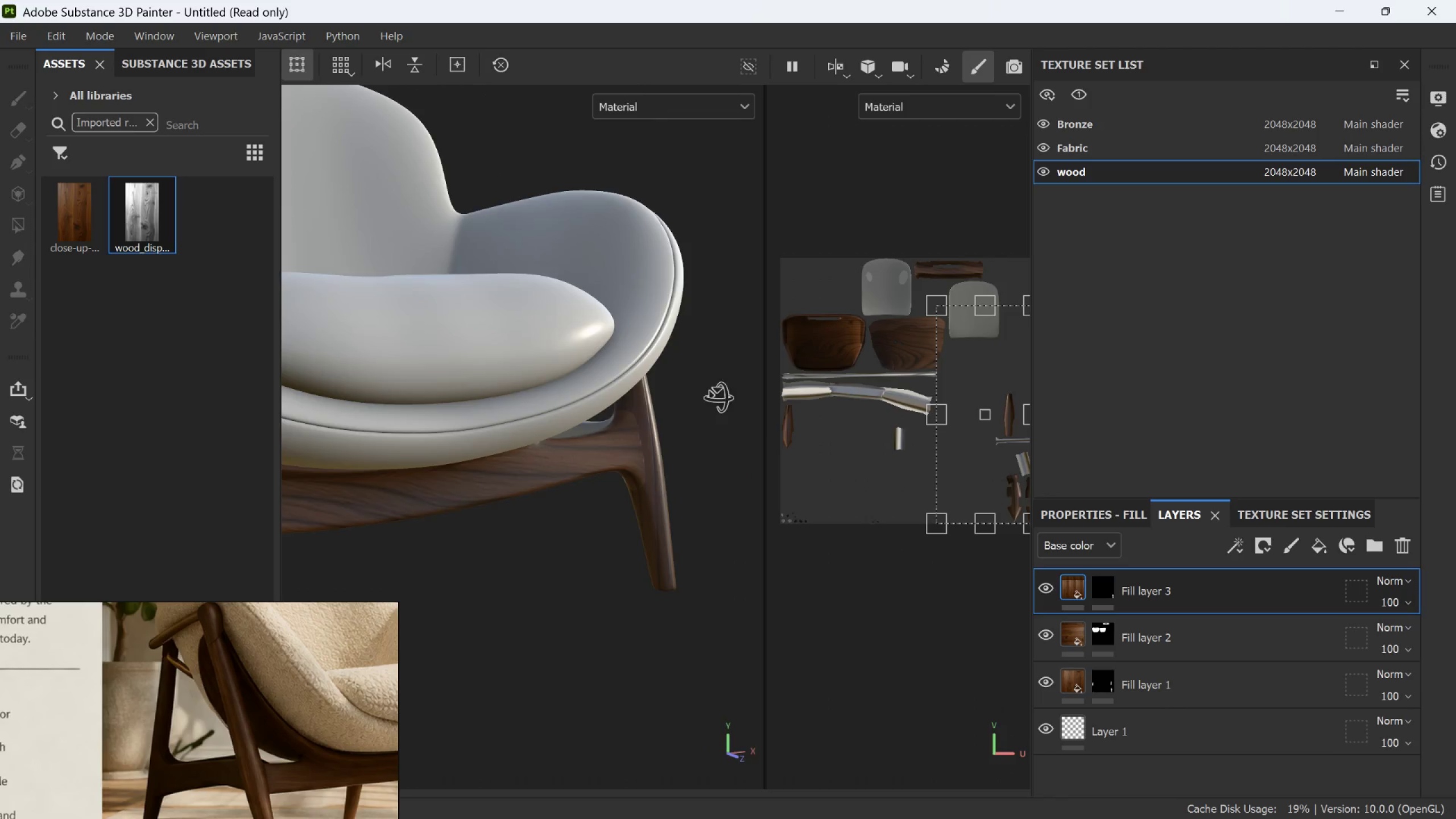 
key(Alt+AltLeft)
 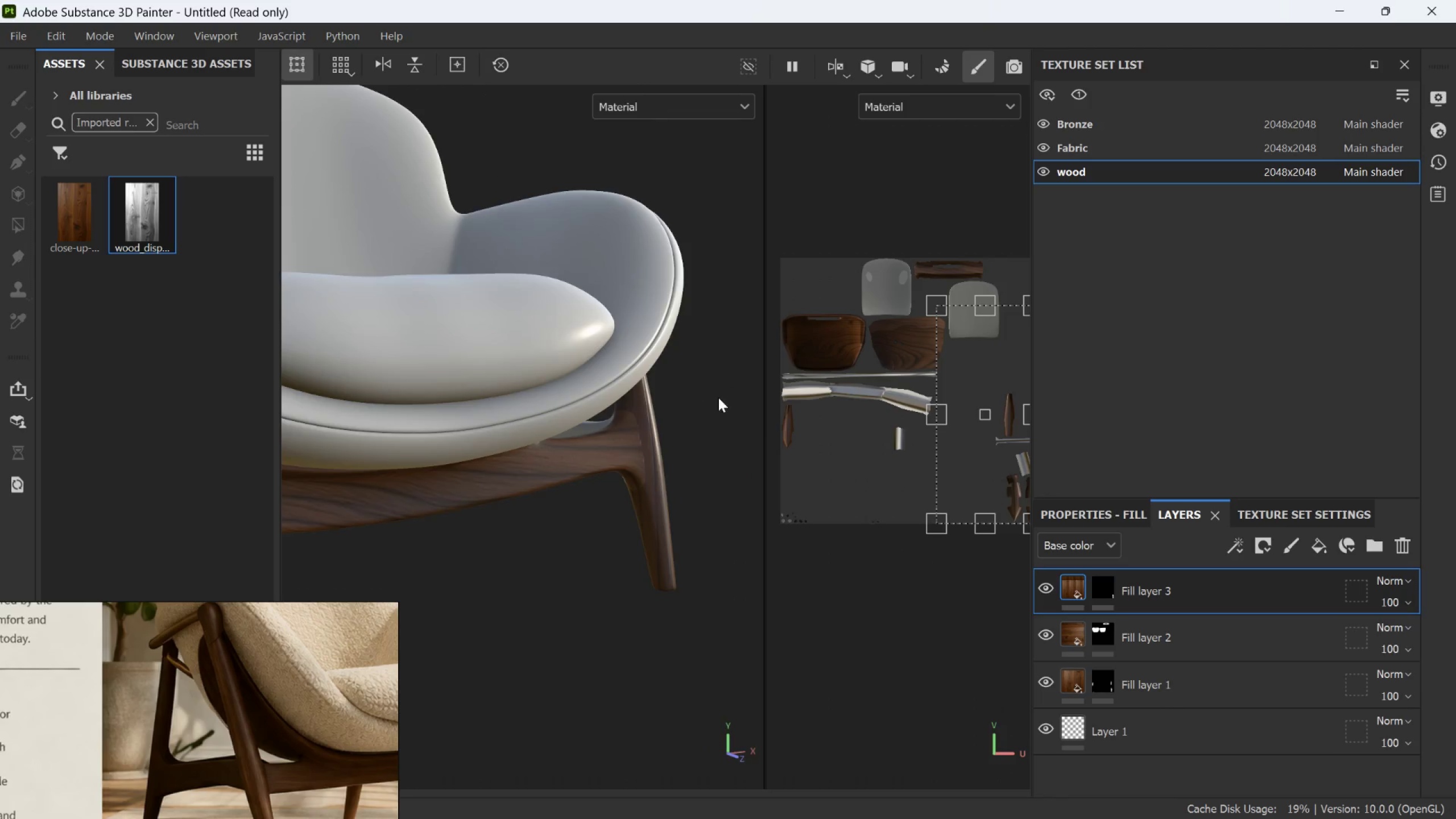 
key(Alt+AltLeft)
 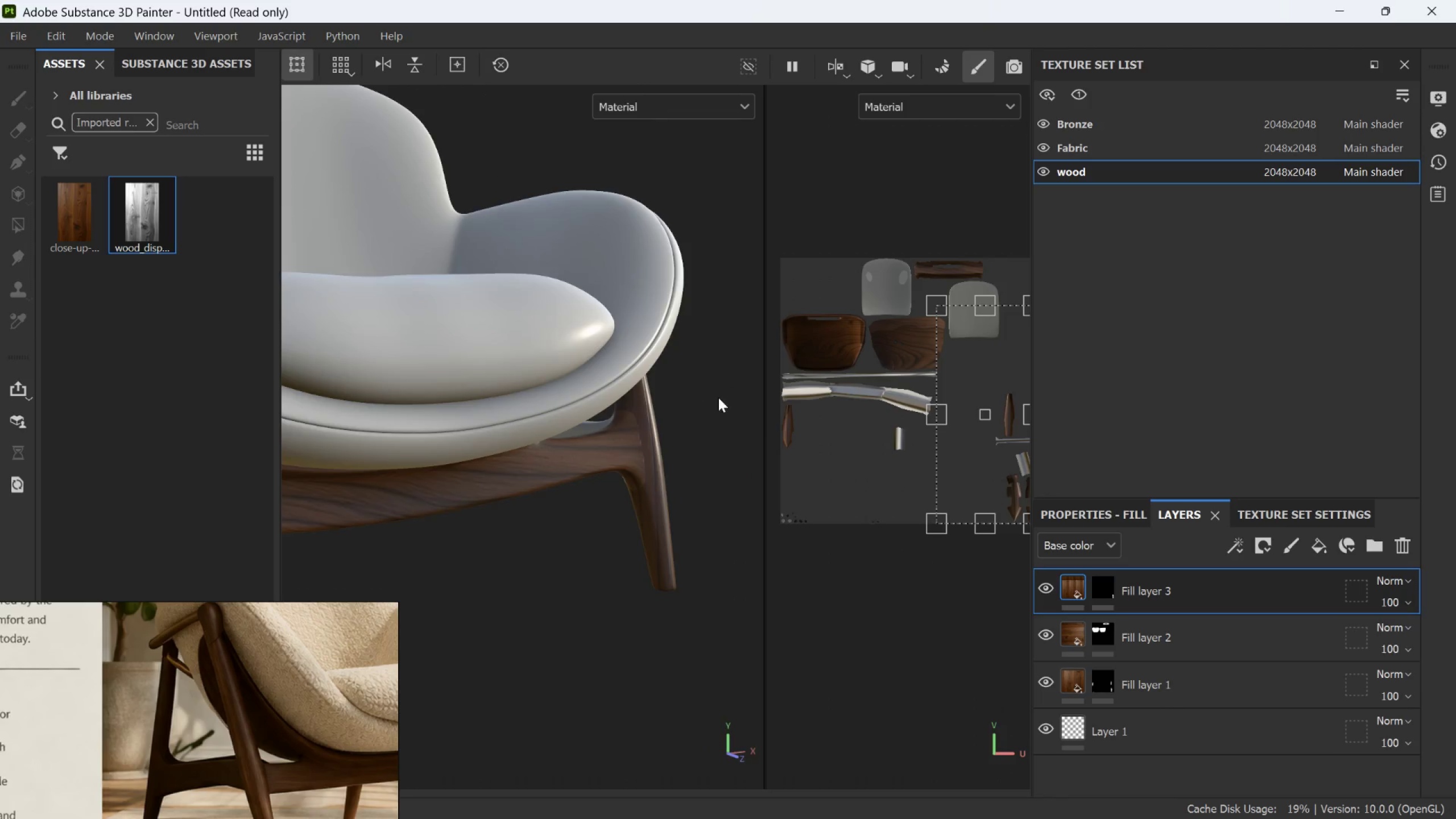 
key(Alt+AltLeft)
 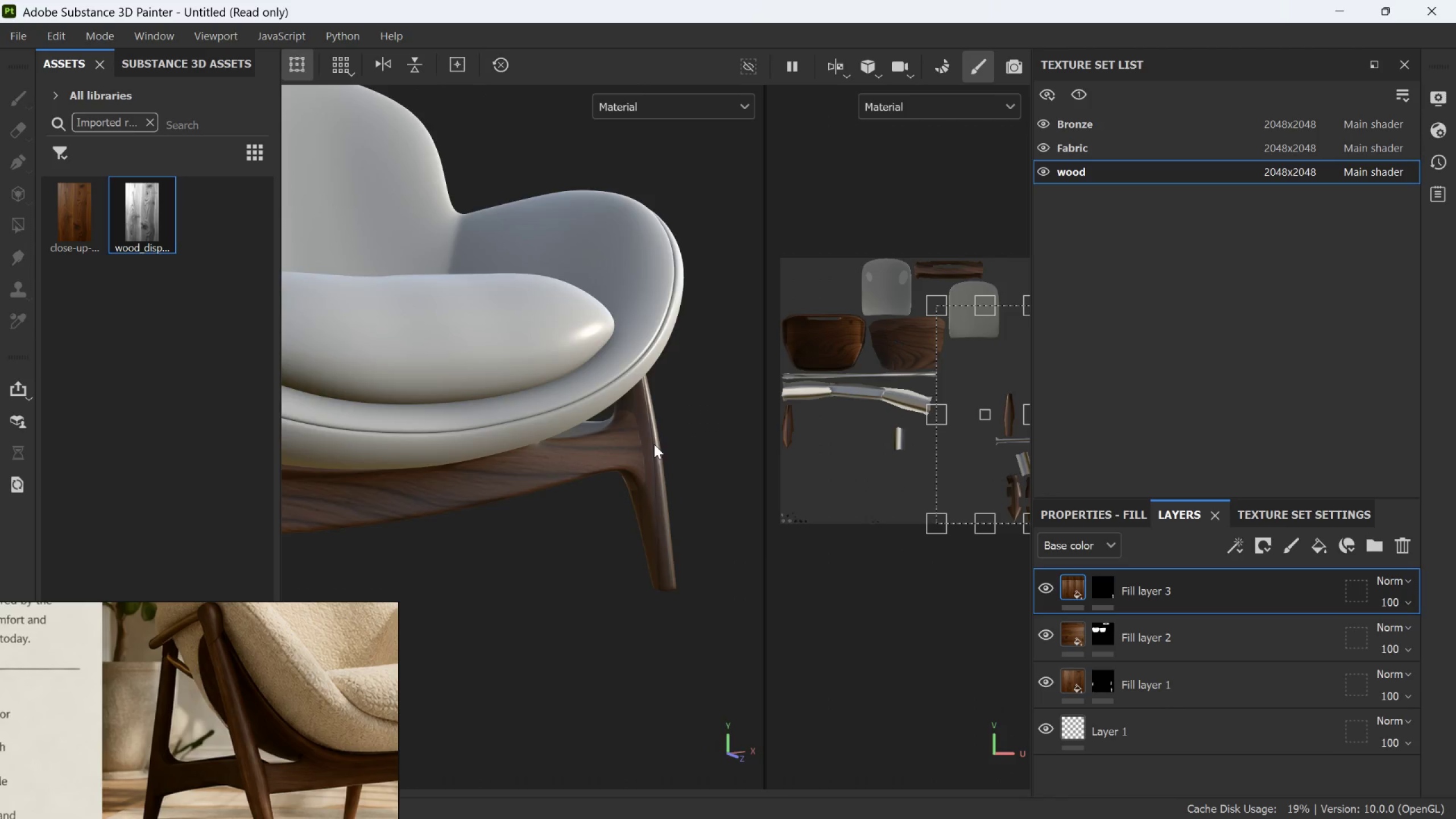 
scroll: coordinate [650, 445], scroll_direction: down, amount: 6.0
 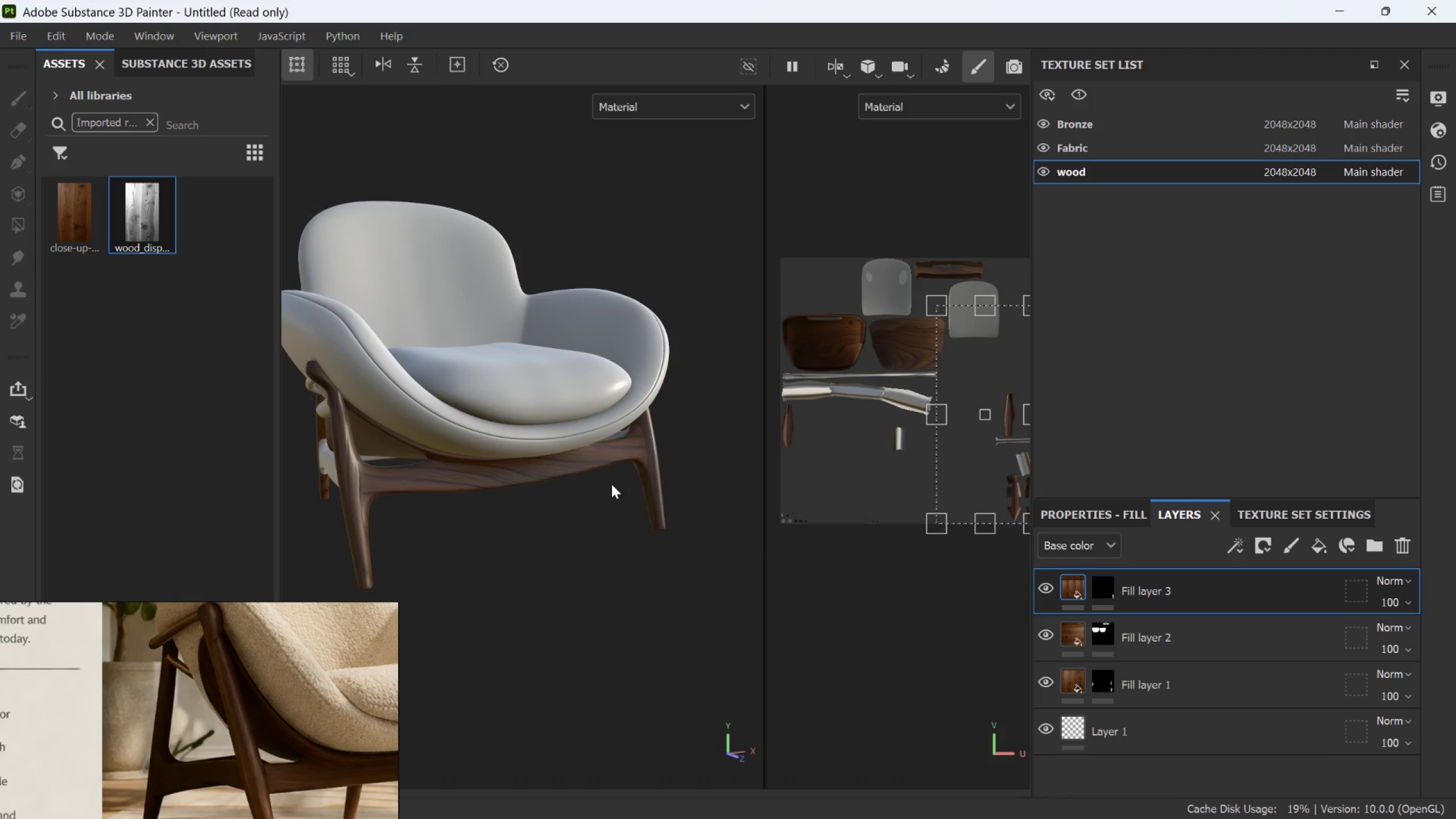 
hold_key(key=AltLeft, duration=0.95)
left_click_drag(start_coordinate=[610, 486], to_coordinate=[487, 551])
 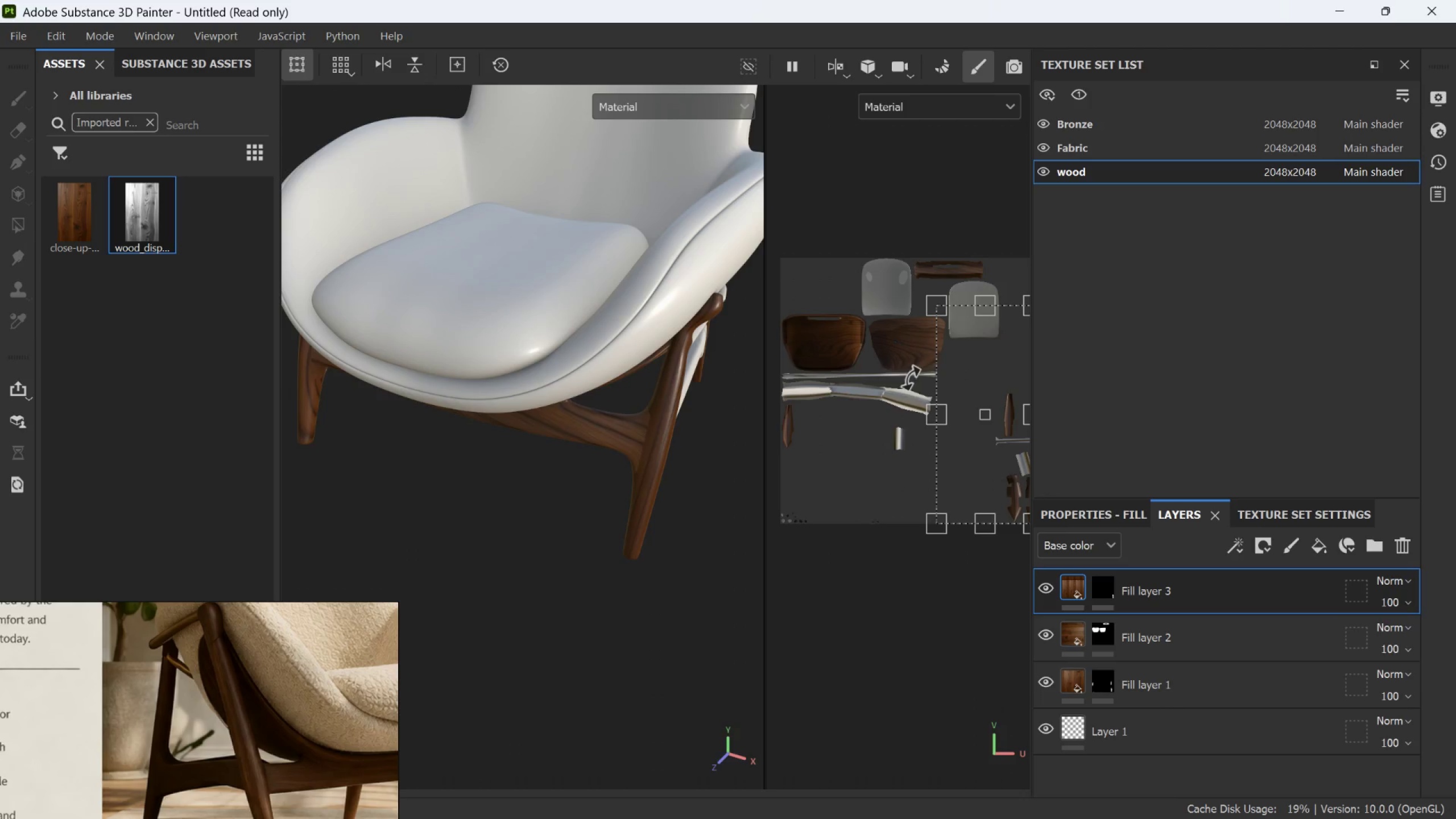 
scroll: coordinate [610, 486], scroll_direction: up, amount: 4.0
 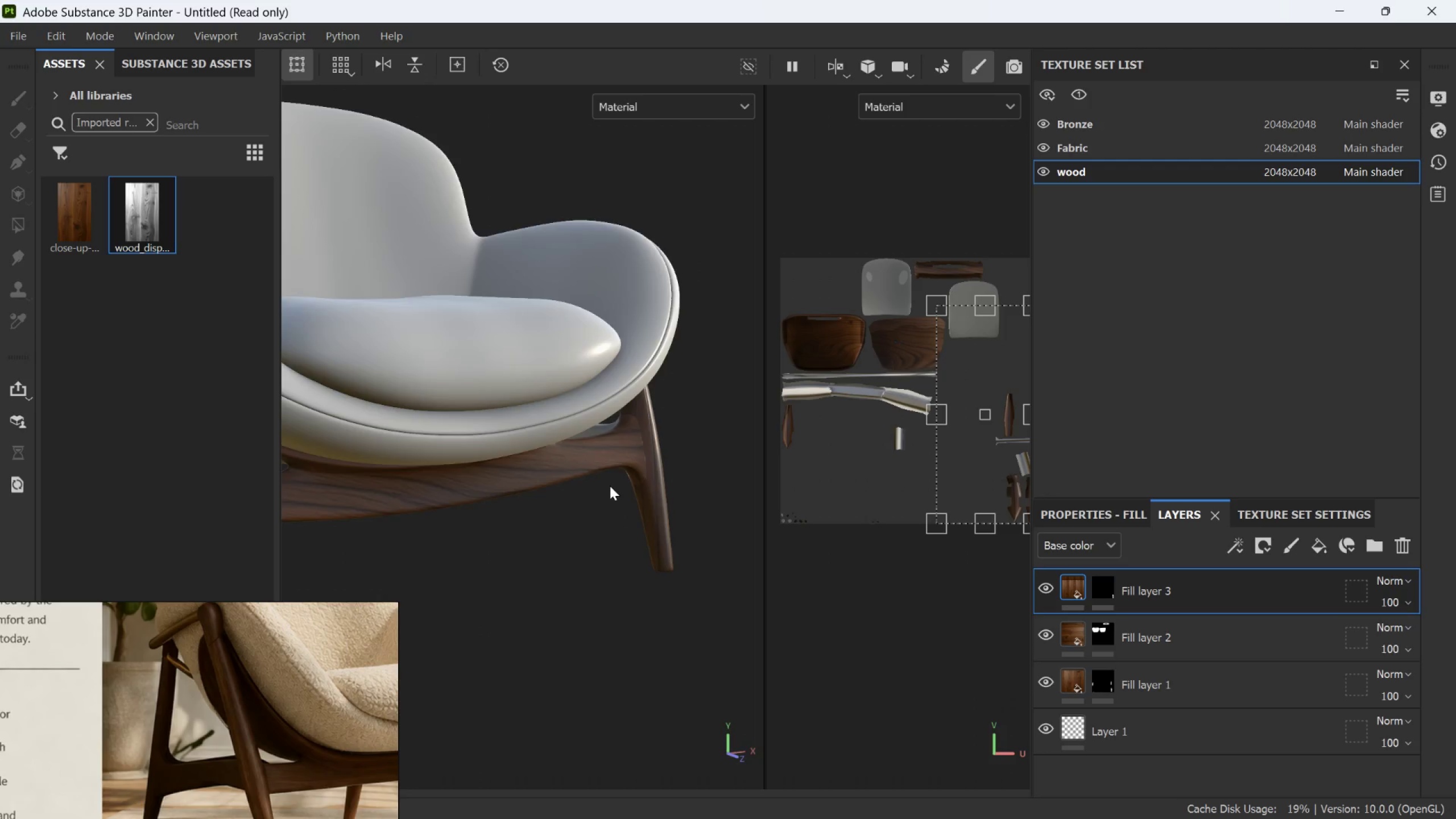 
scroll: coordinate [881, 400], scroll_direction: down, amount: 4.0